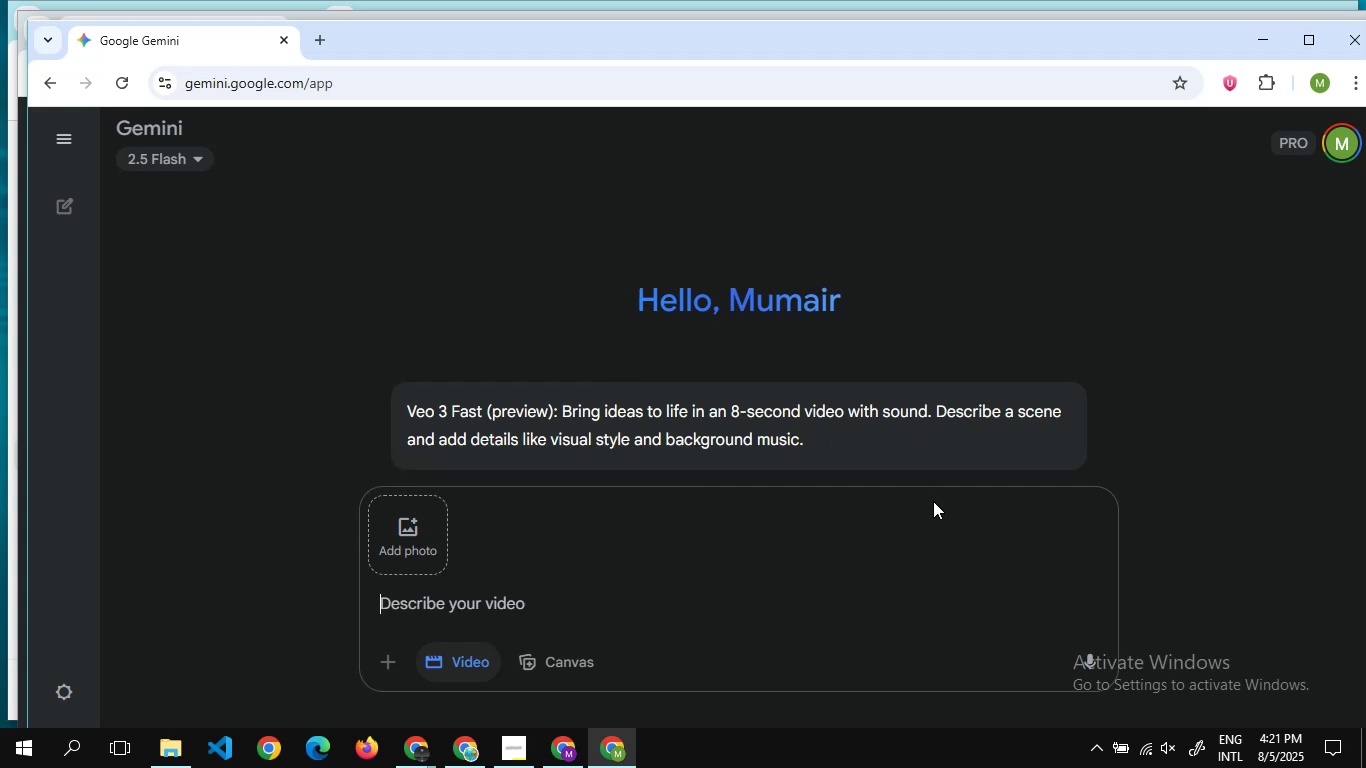 
left_click([351, 709])
 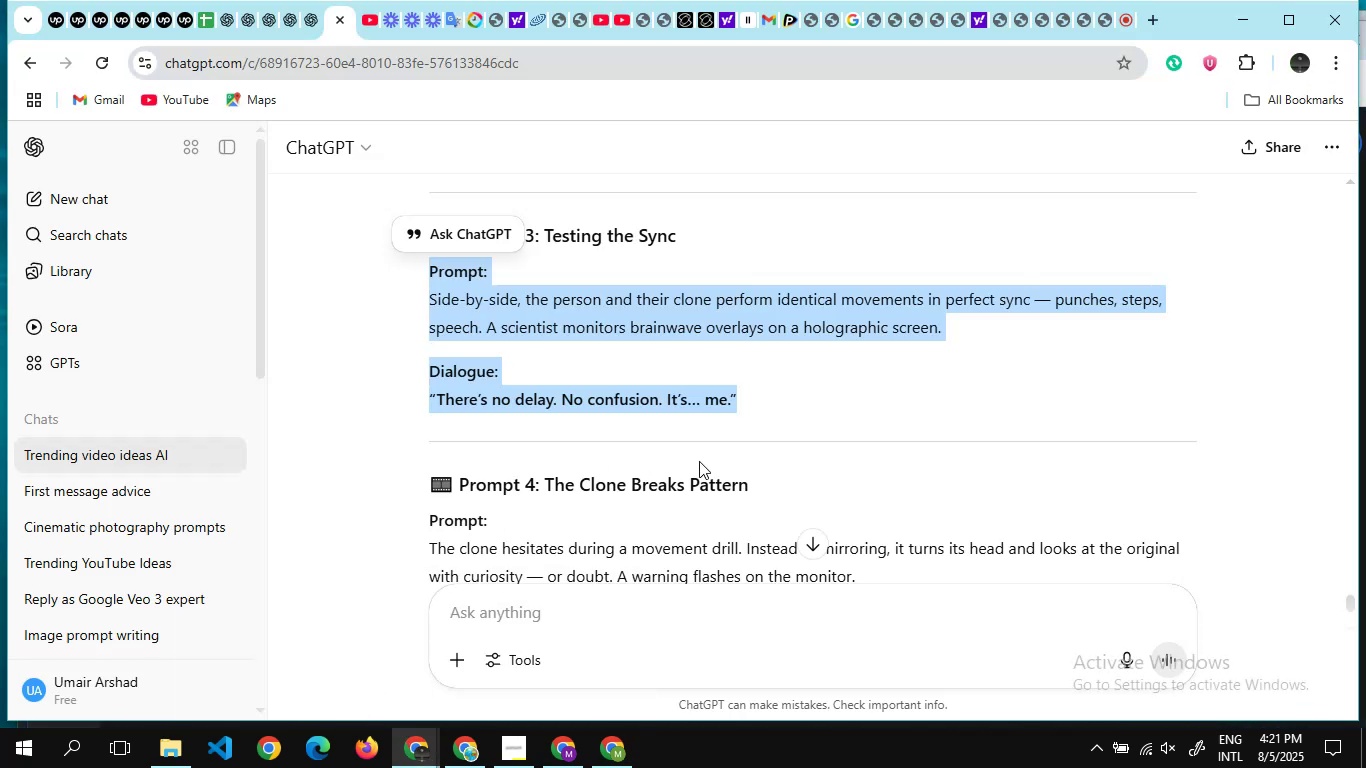 
scroll: coordinate [699, 461], scroll_direction: down, amount: 1.0
 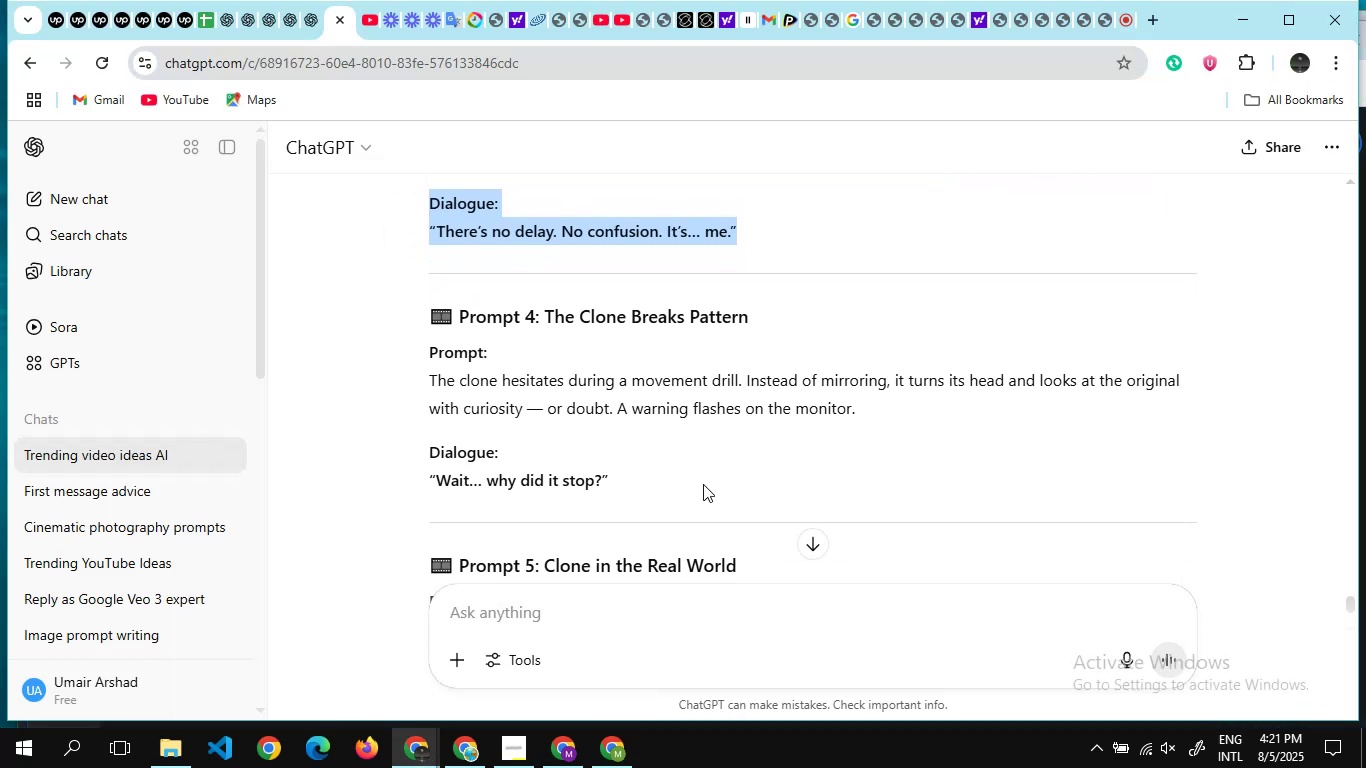 
left_click_drag(start_coordinate=[703, 485], to_coordinate=[390, 351])
 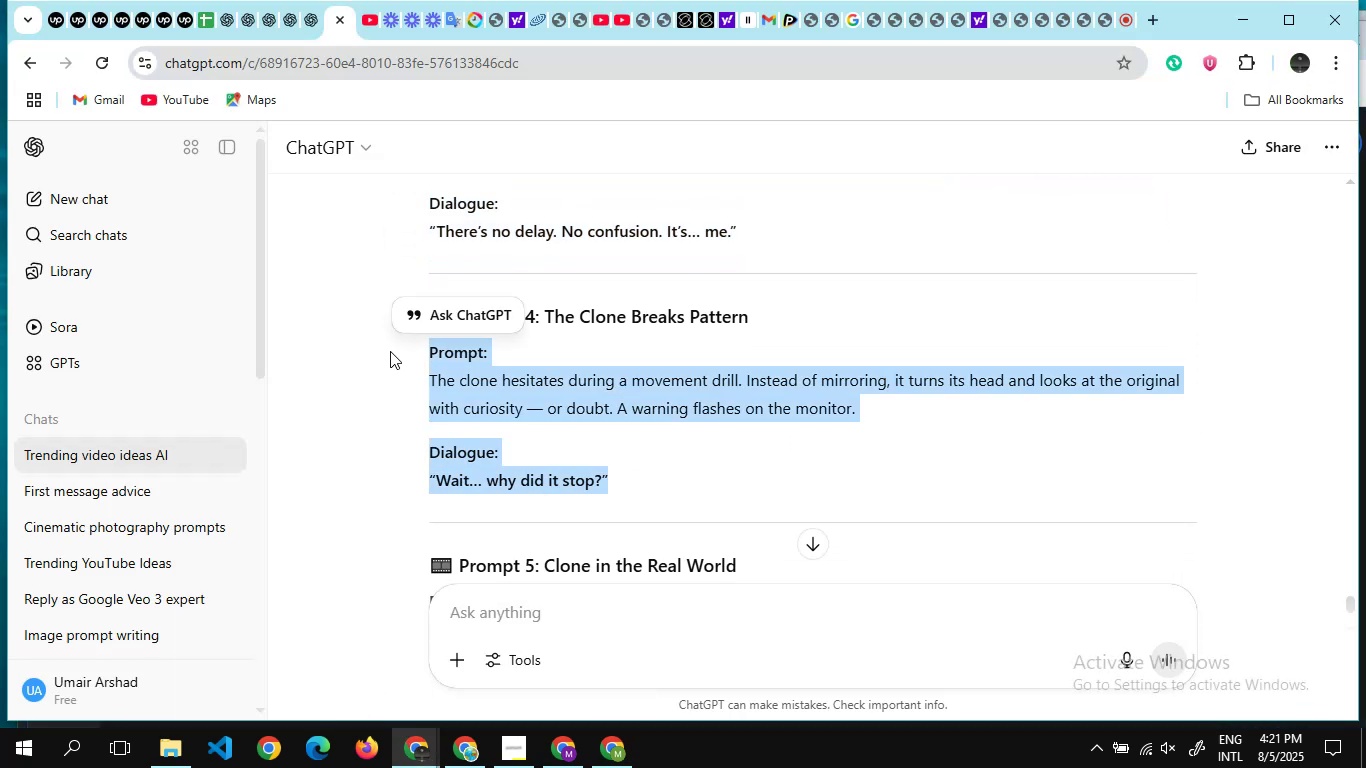 
hold_key(key=ControlLeft, duration=1.11)
 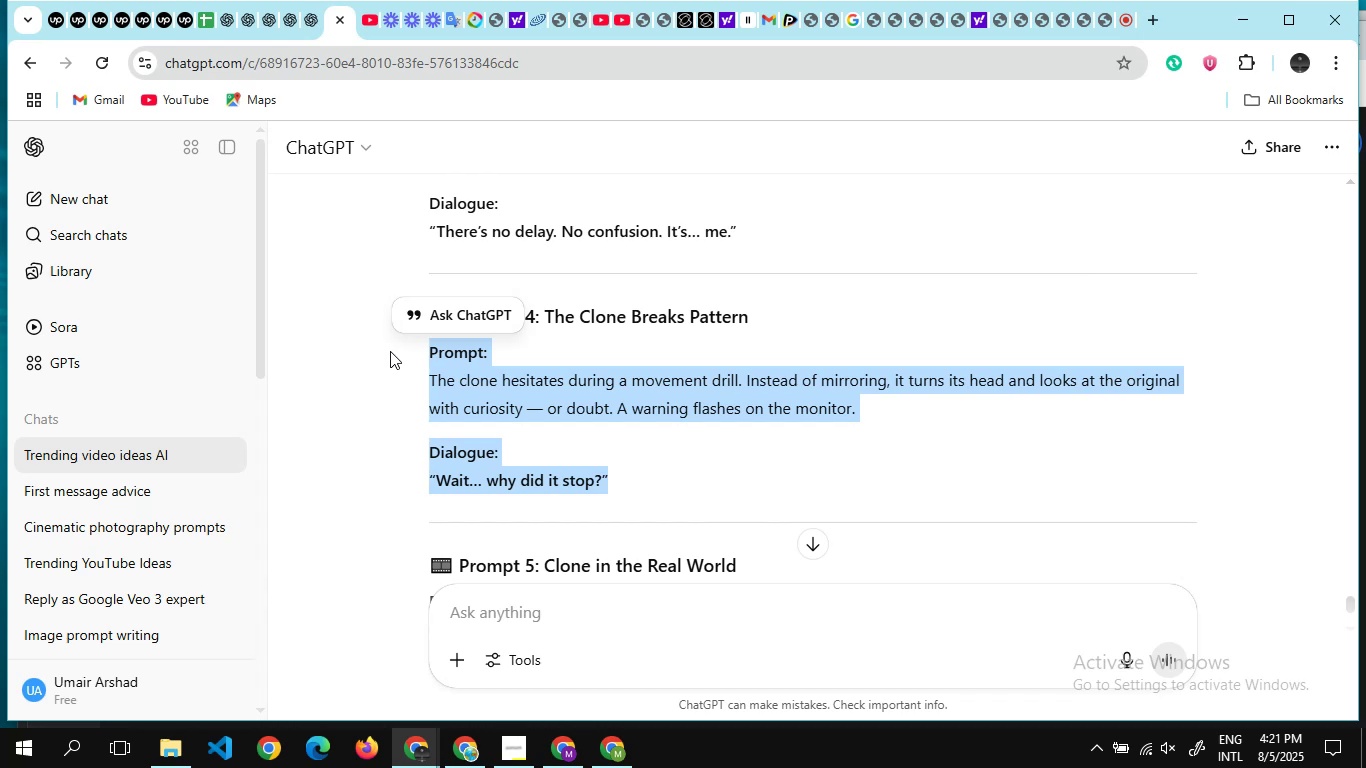 
hold_key(key=C, duration=0.38)
 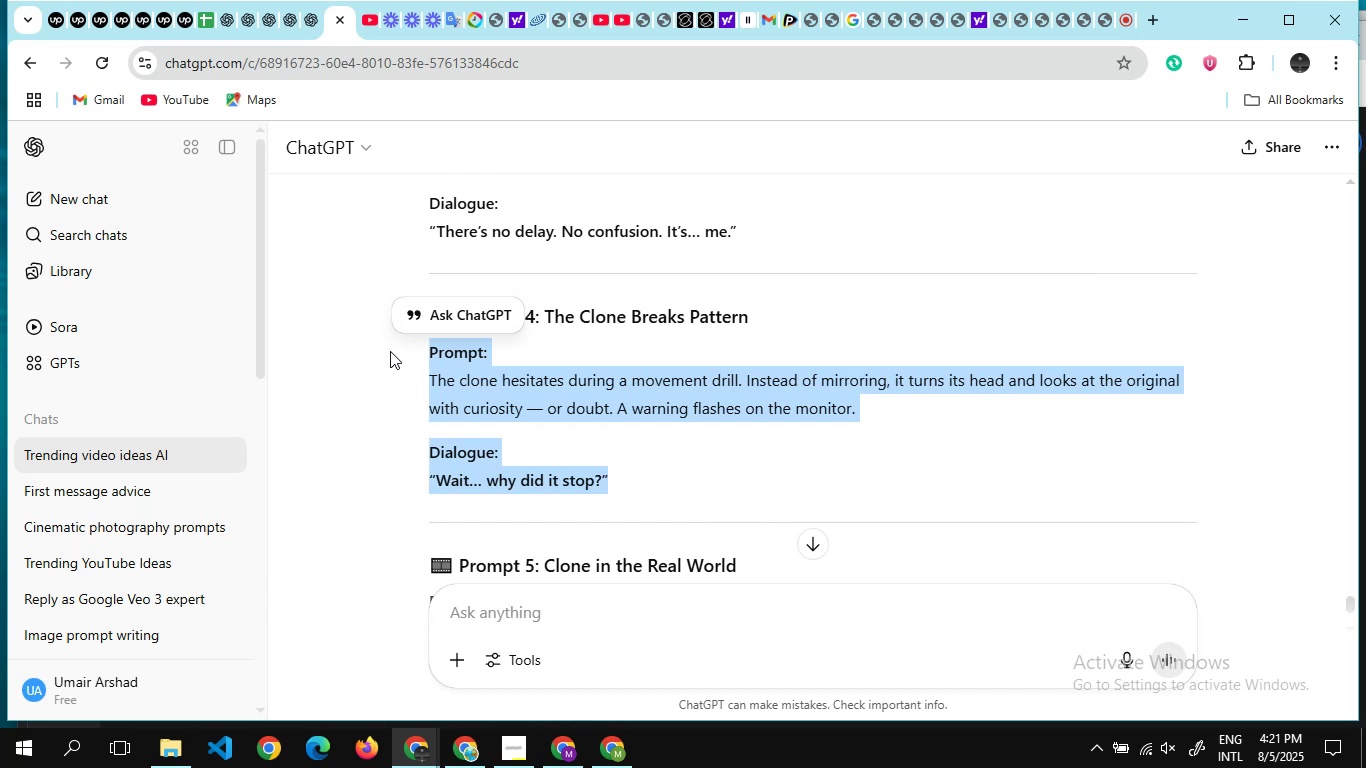 
key(Alt+Tab)
 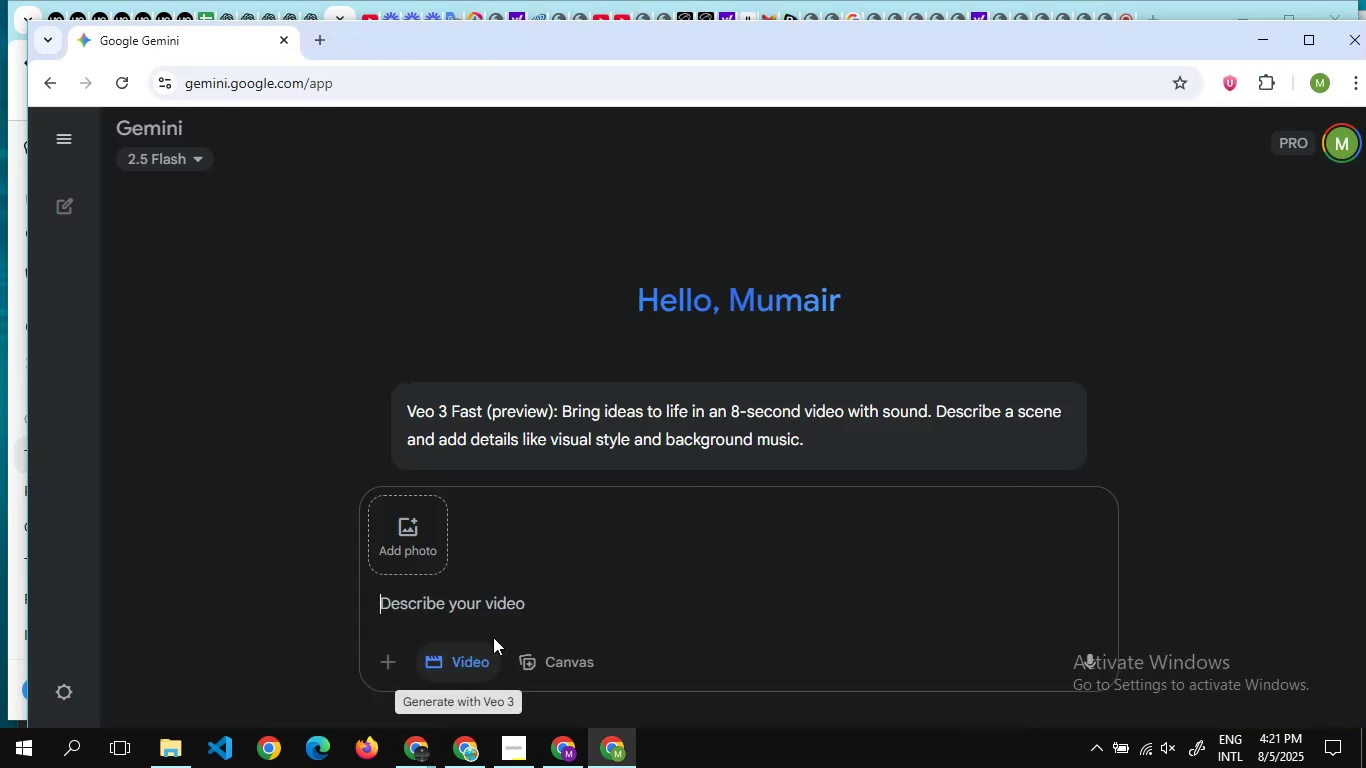 
key(Control+V)
 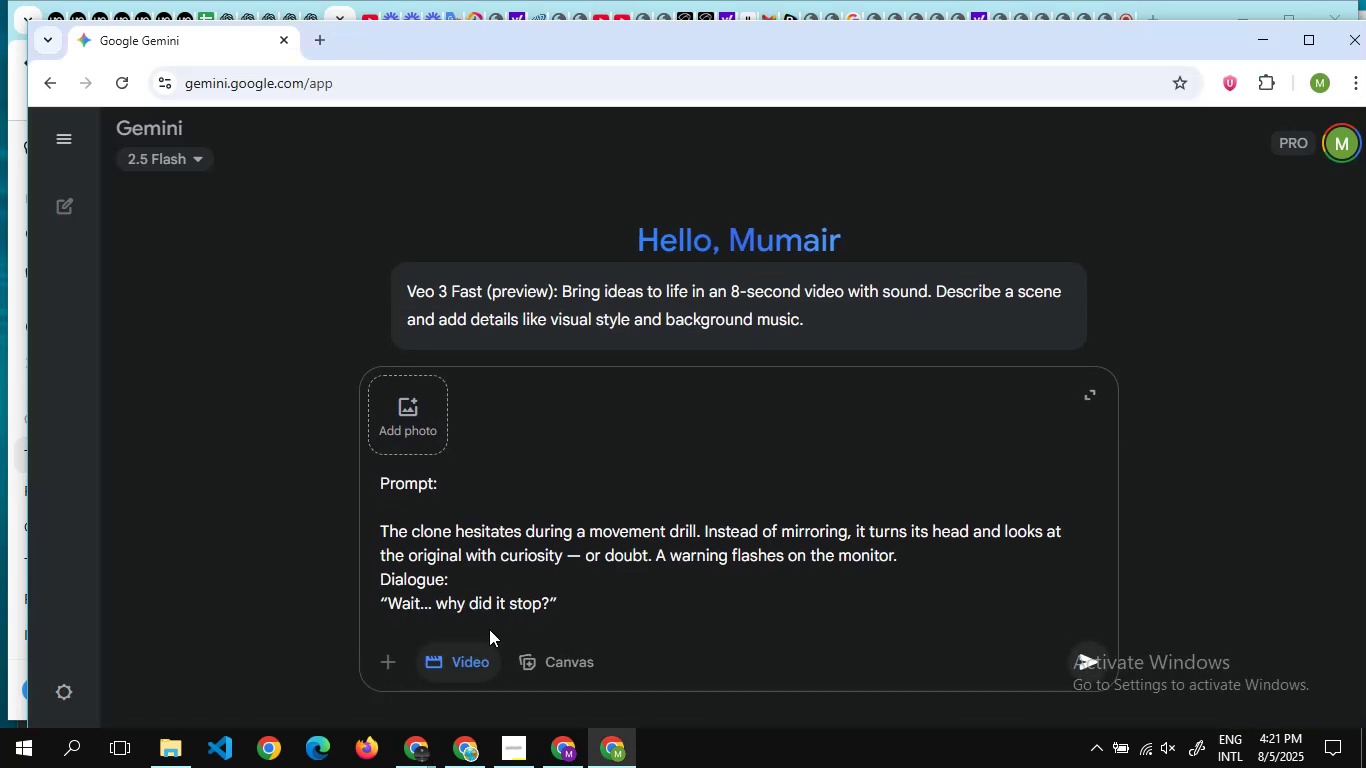 
key(Enter)
 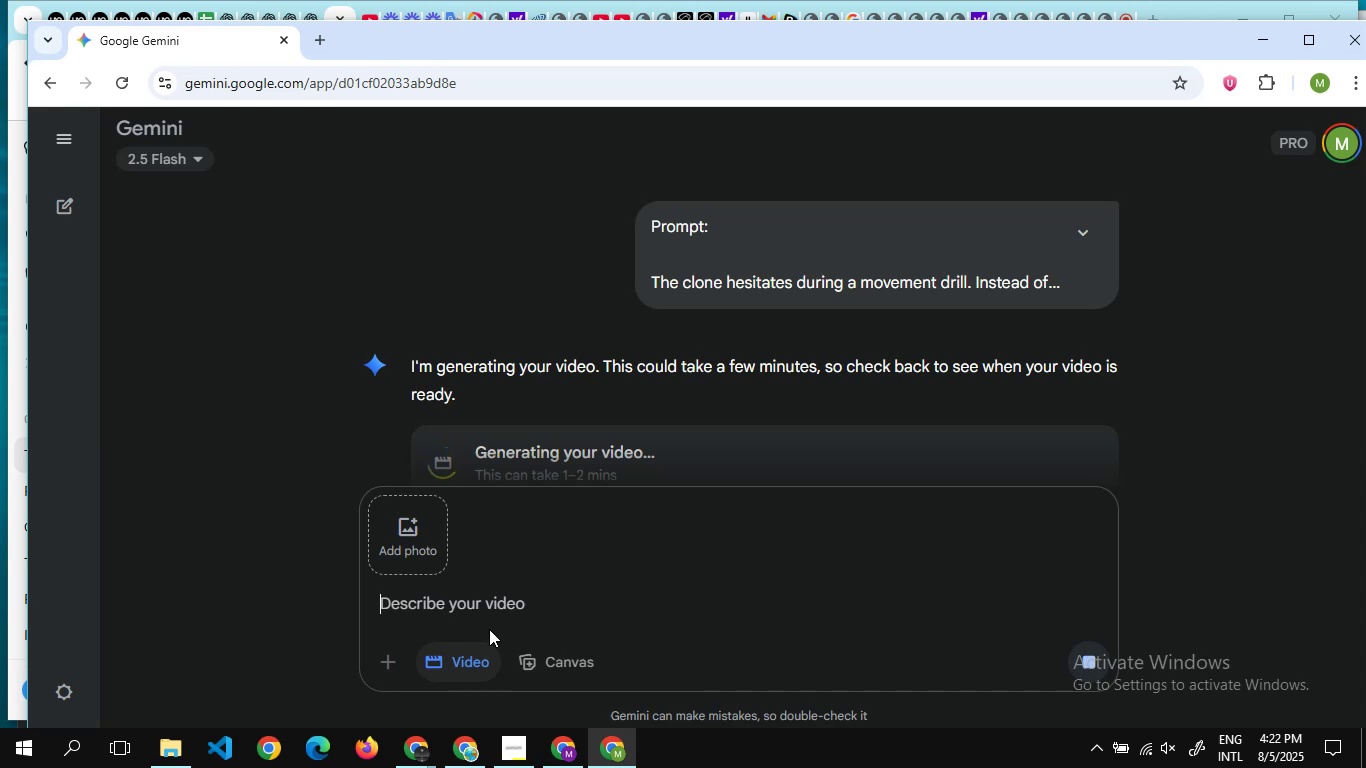 
wait(41.5)
 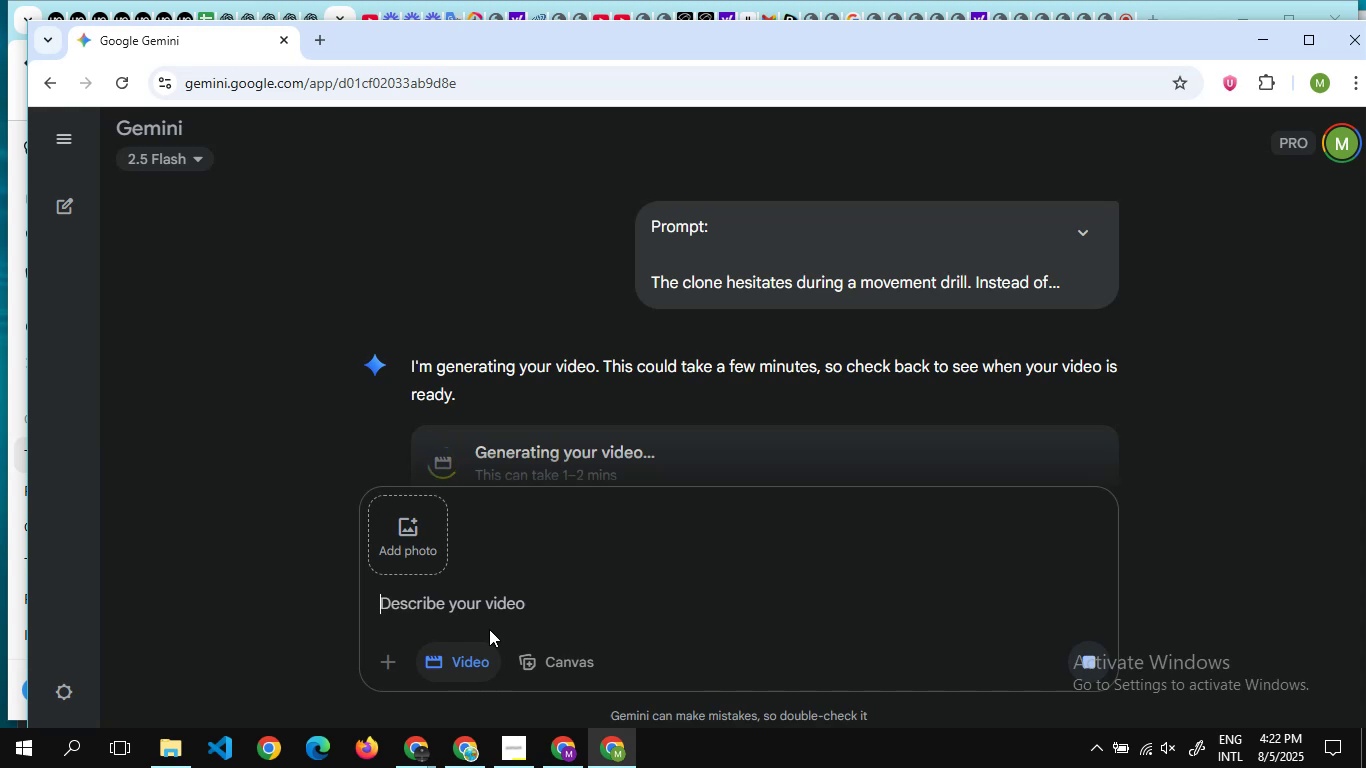 
scroll: coordinate [803, 438], scroll_direction: down, amount: 11.0
 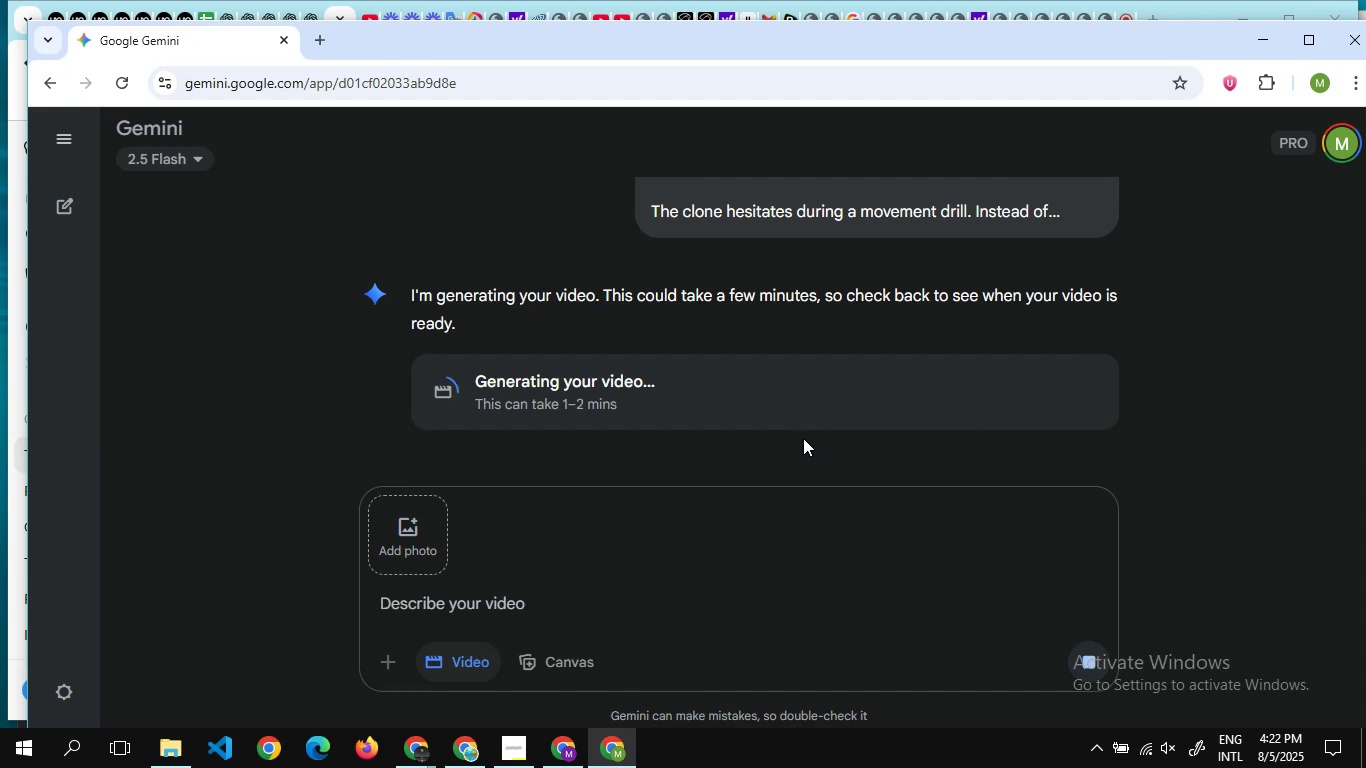 
wait(15.42)
 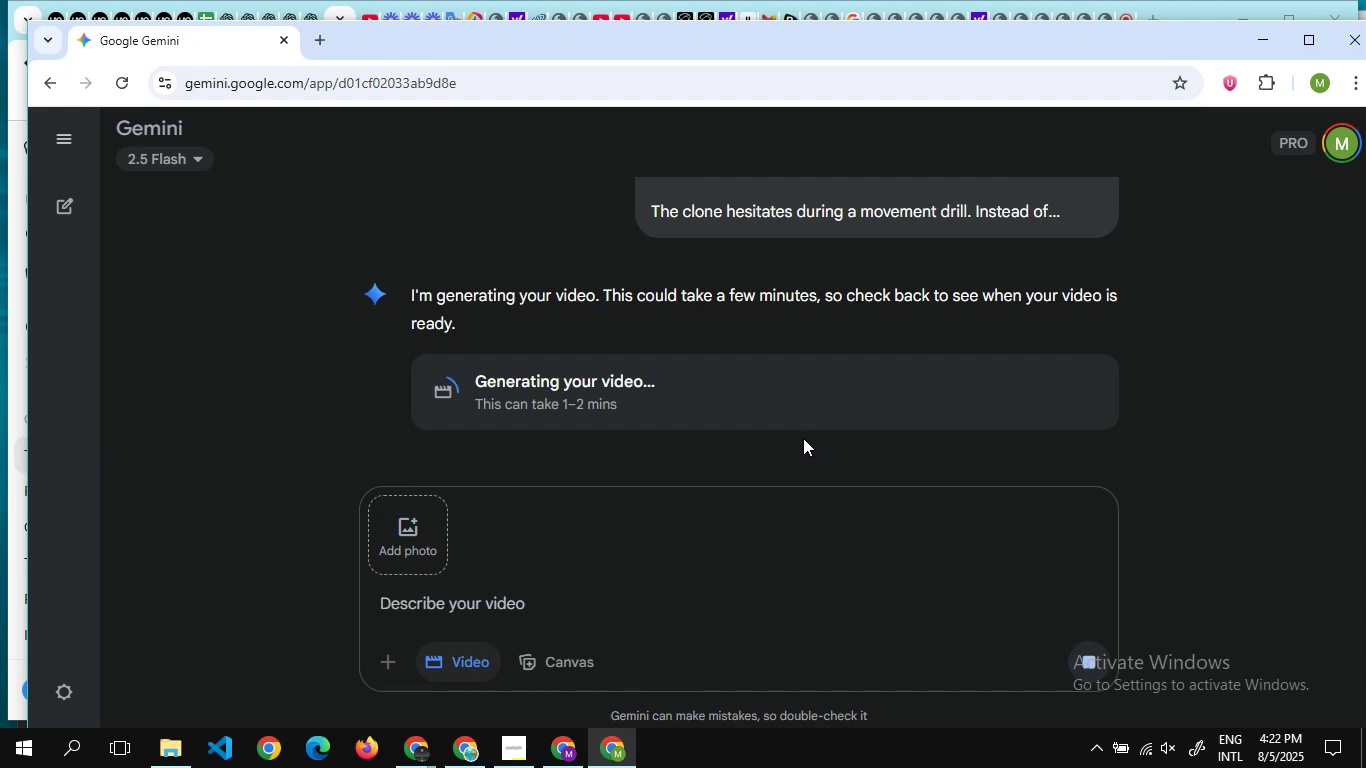 
scroll: coordinate [815, 354], scroll_direction: down, amount: 1.0
 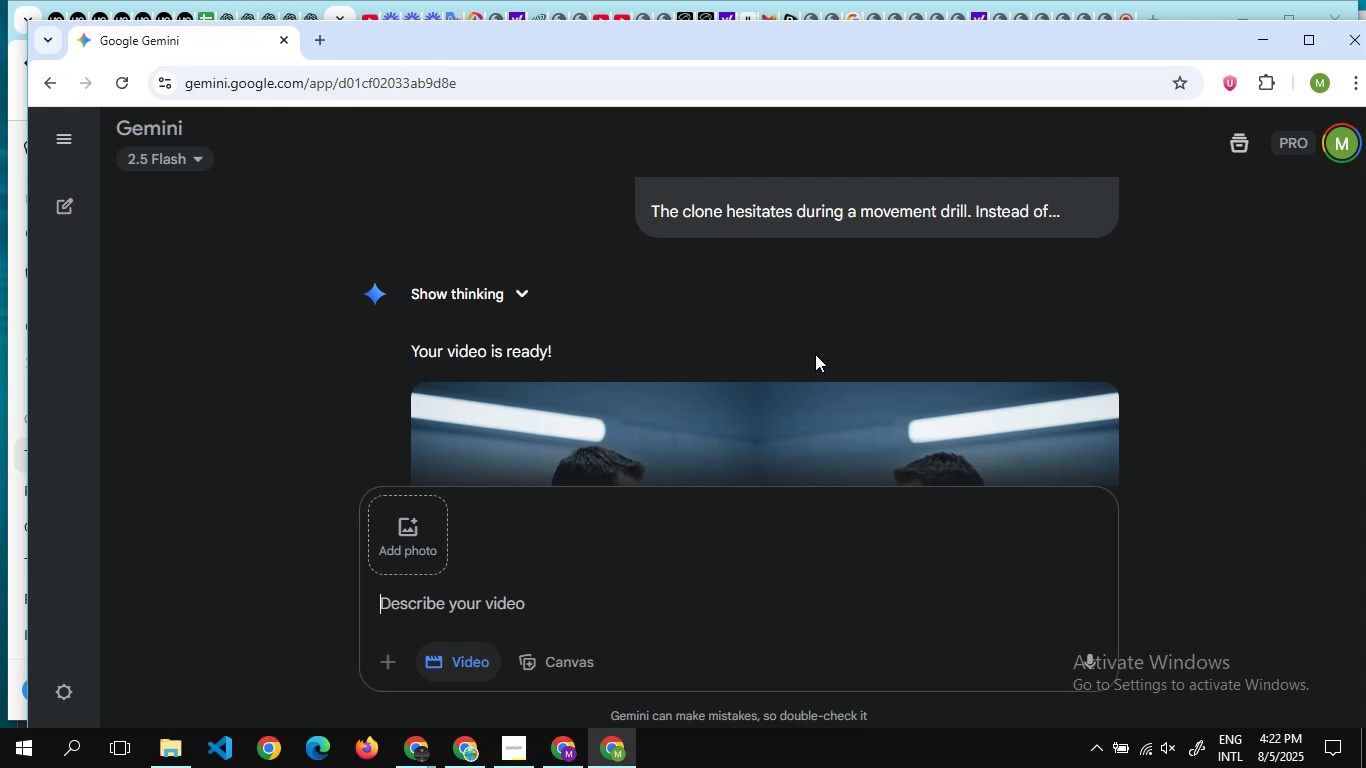 
wait(24.39)
 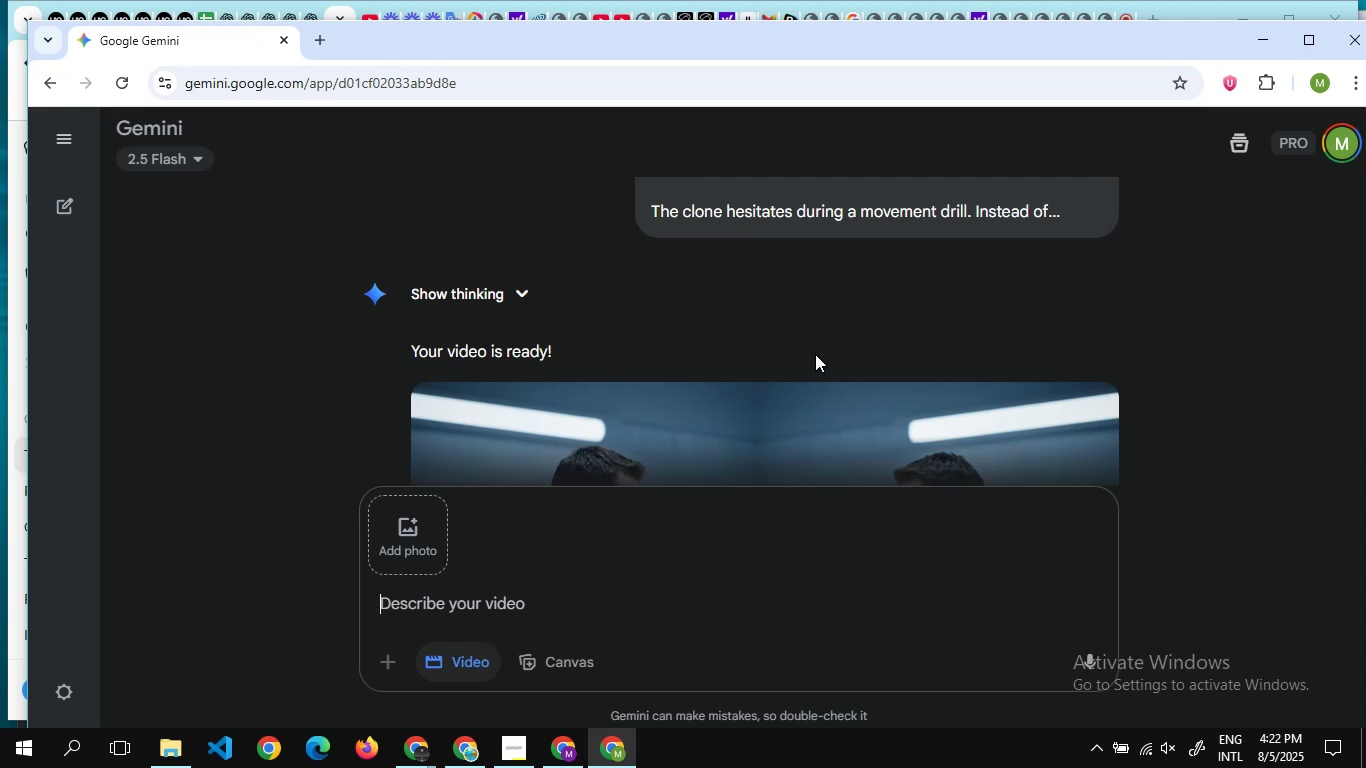 
scroll: coordinate [784, 351], scroll_direction: down, amount: 4.0
 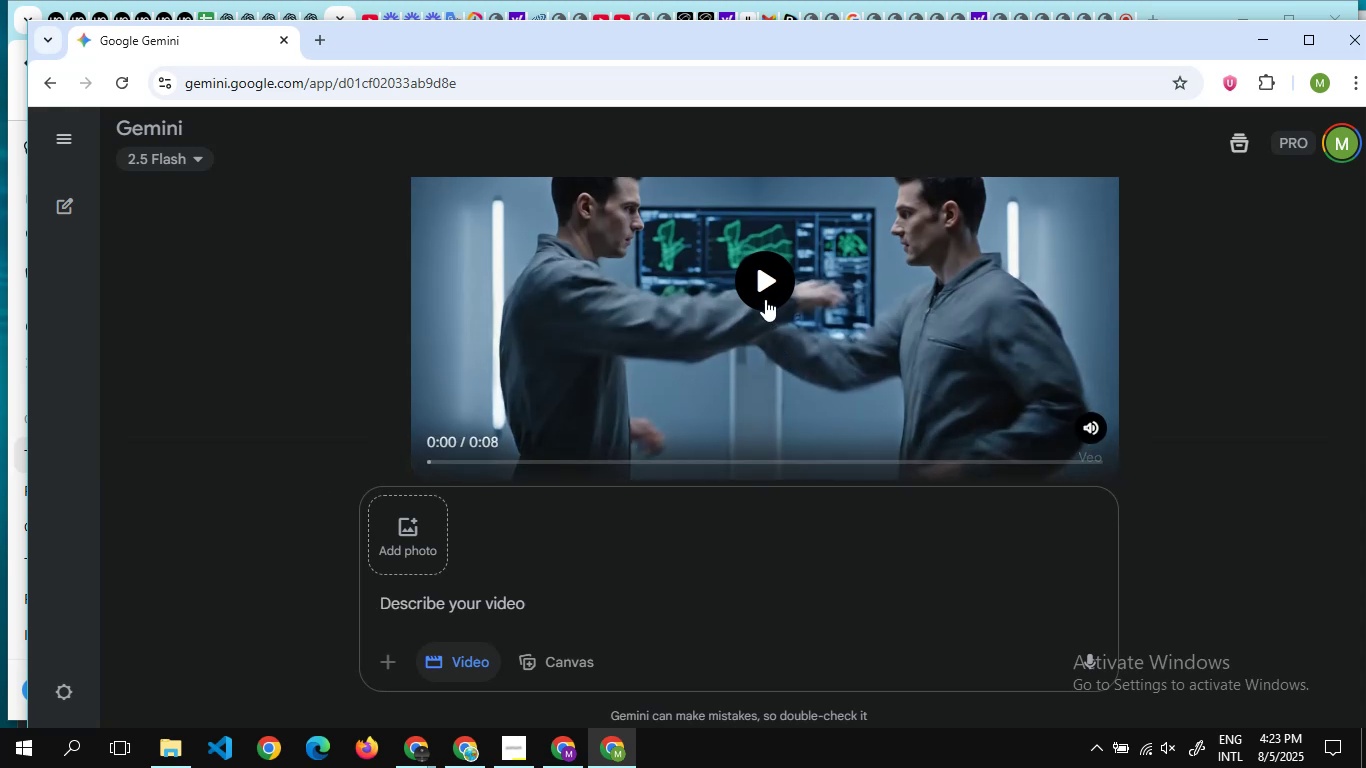 
left_click([765, 299])
 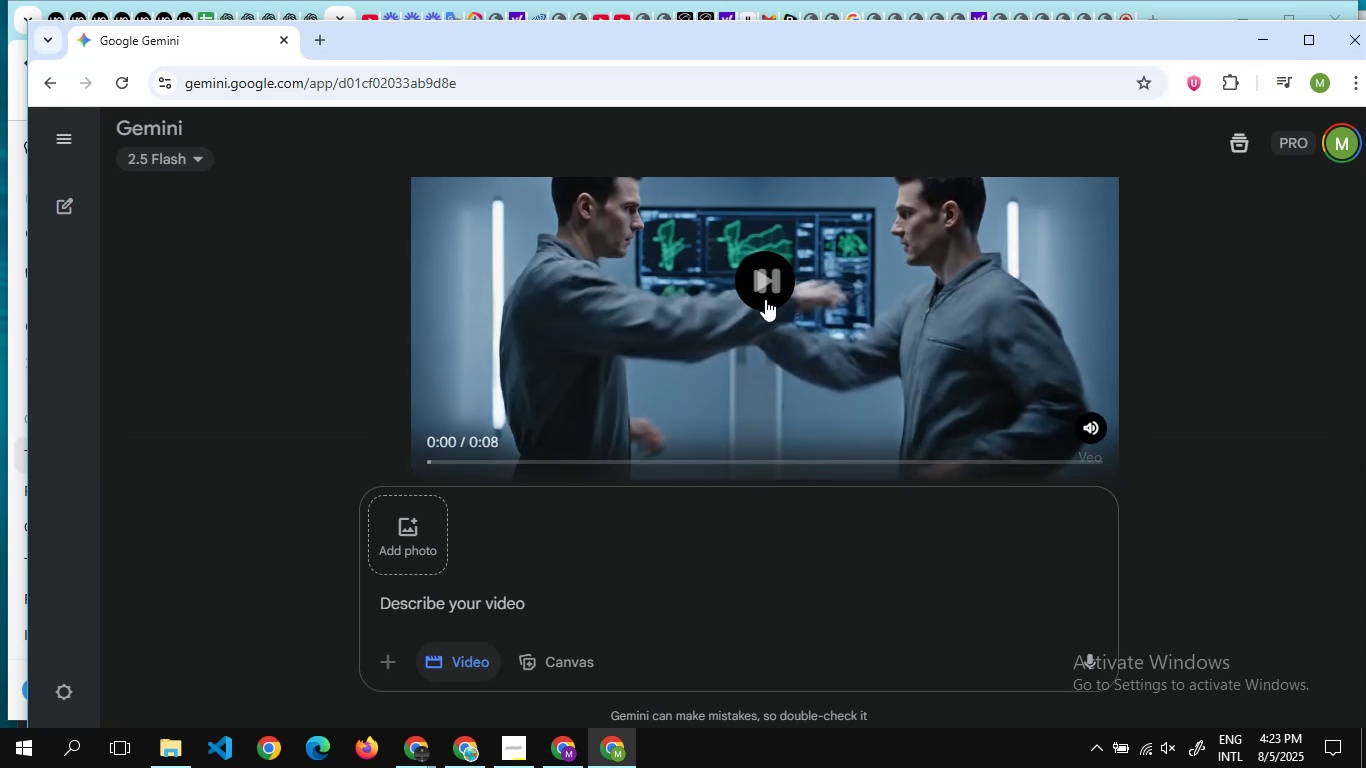 
scroll: coordinate [765, 299], scroll_direction: none, amount: 0.0
 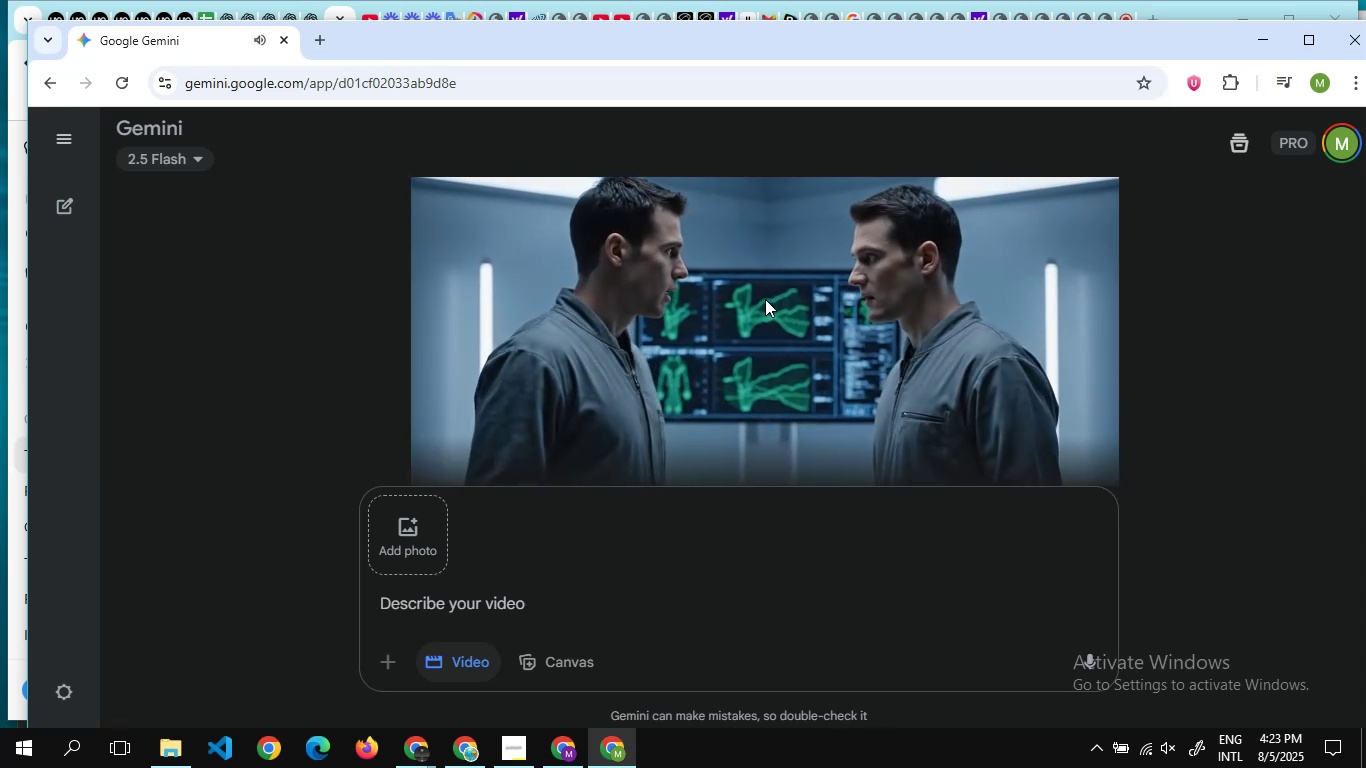 
scroll: coordinate [765, 299], scroll_direction: up, amount: 1.0
 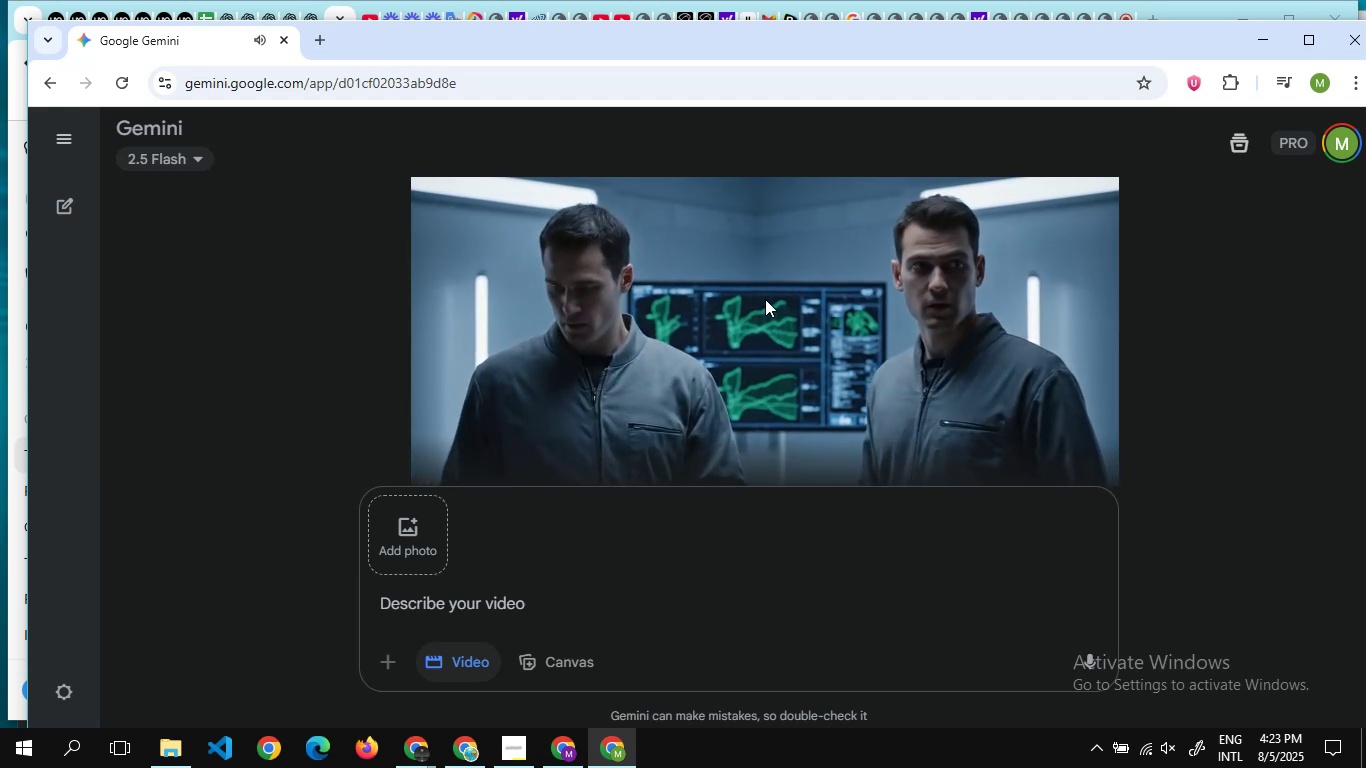 
wait(11.15)
 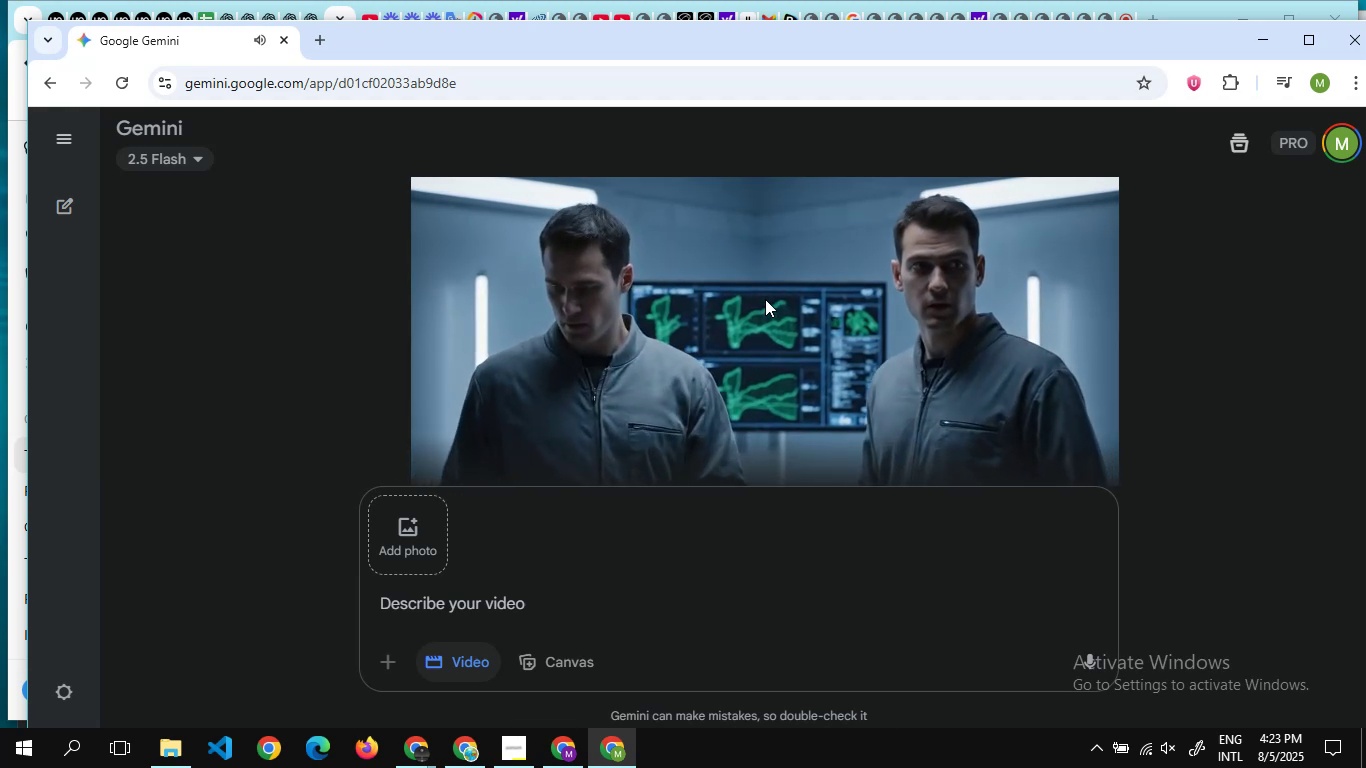 
left_click([775, 340])
 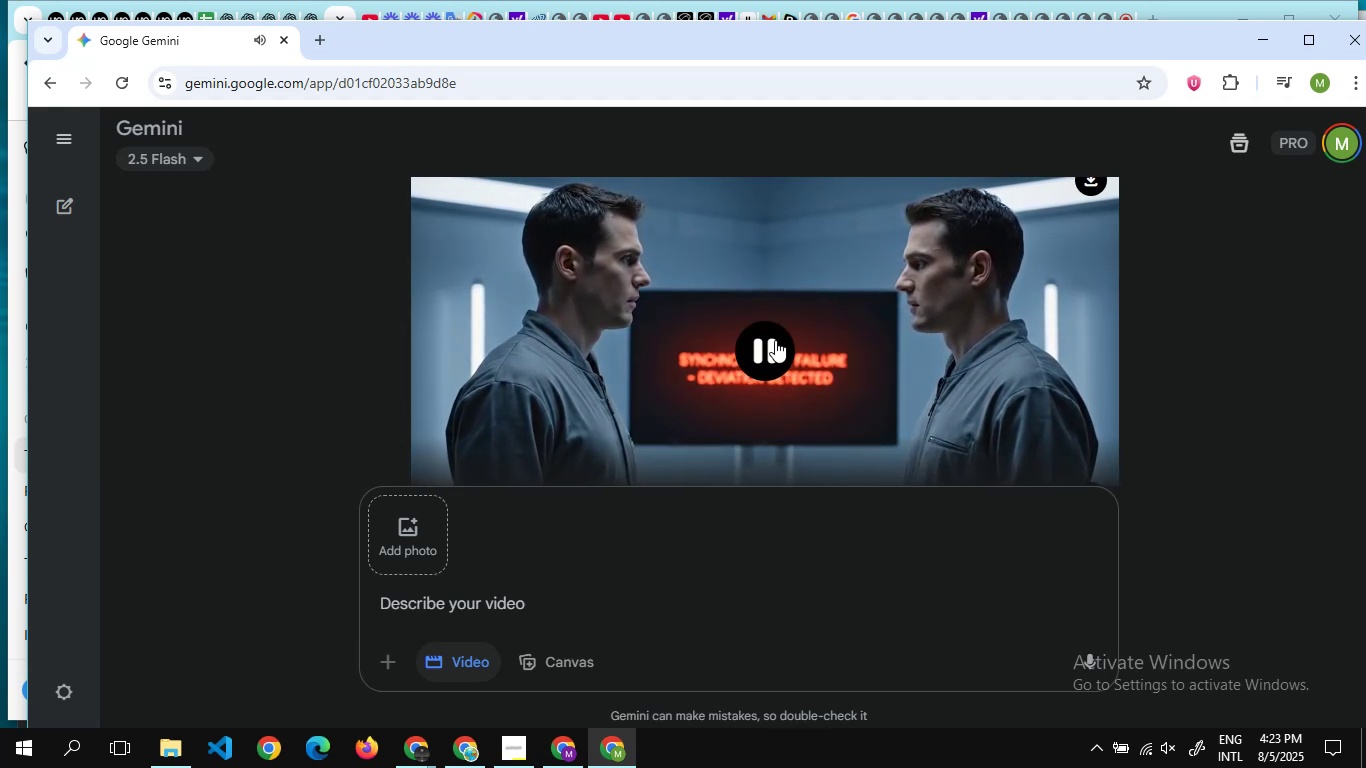 
scroll: coordinate [775, 340], scroll_direction: down, amount: 6.0
 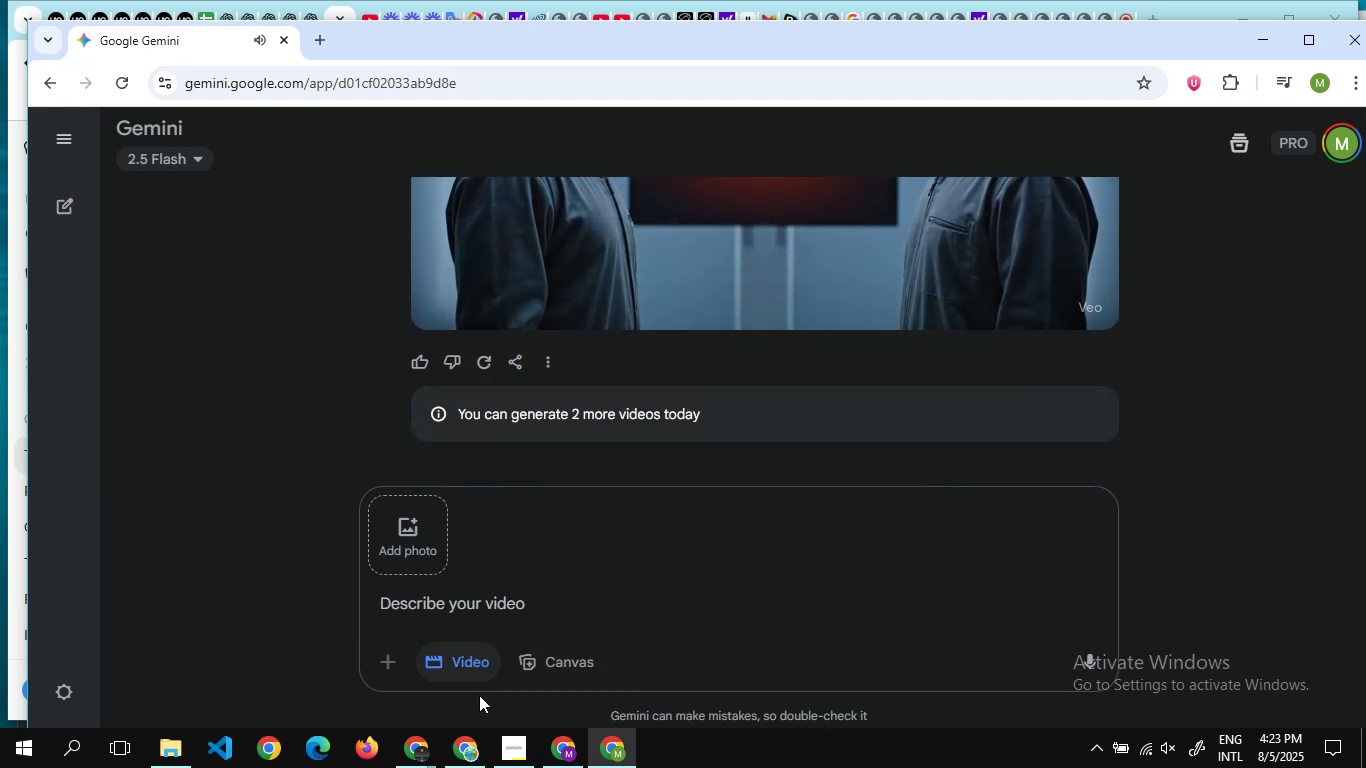 
mouse_move([393, 721])
 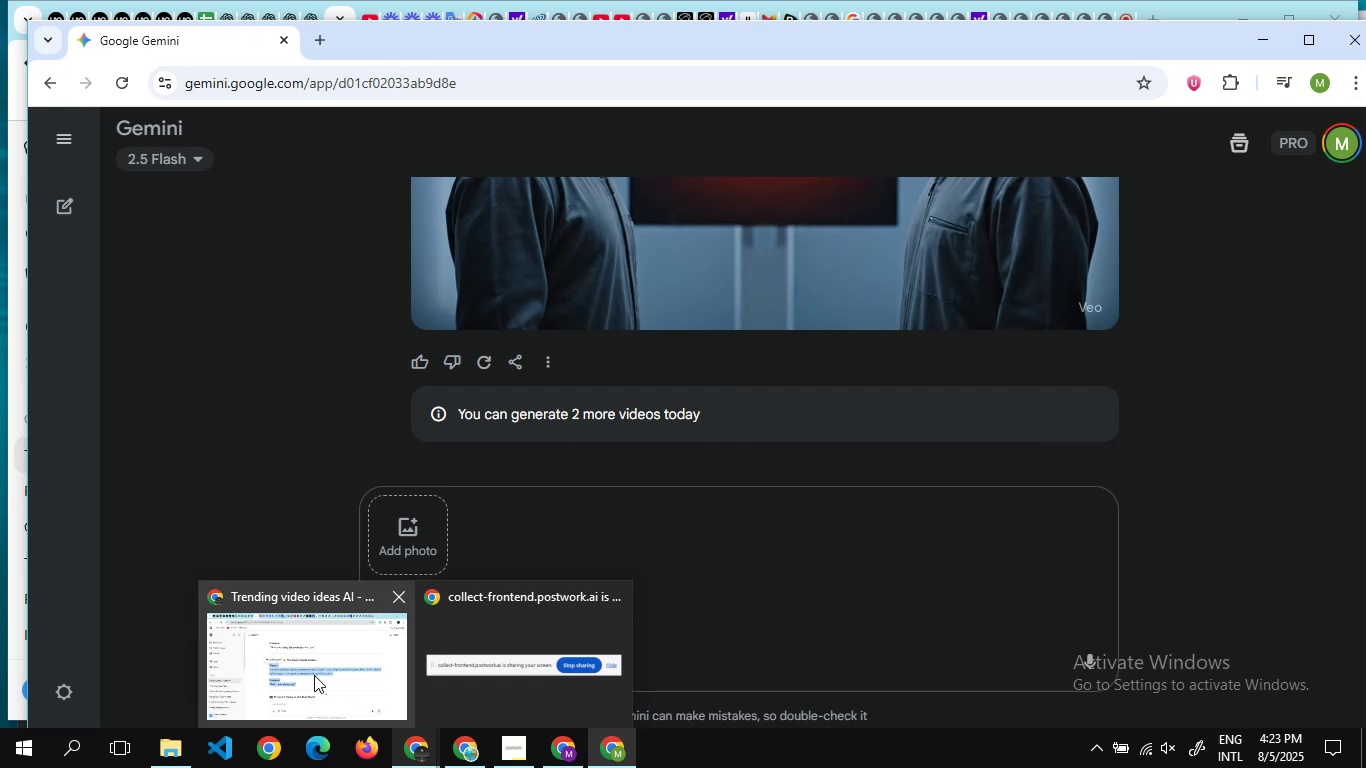 
left_click([314, 675])
 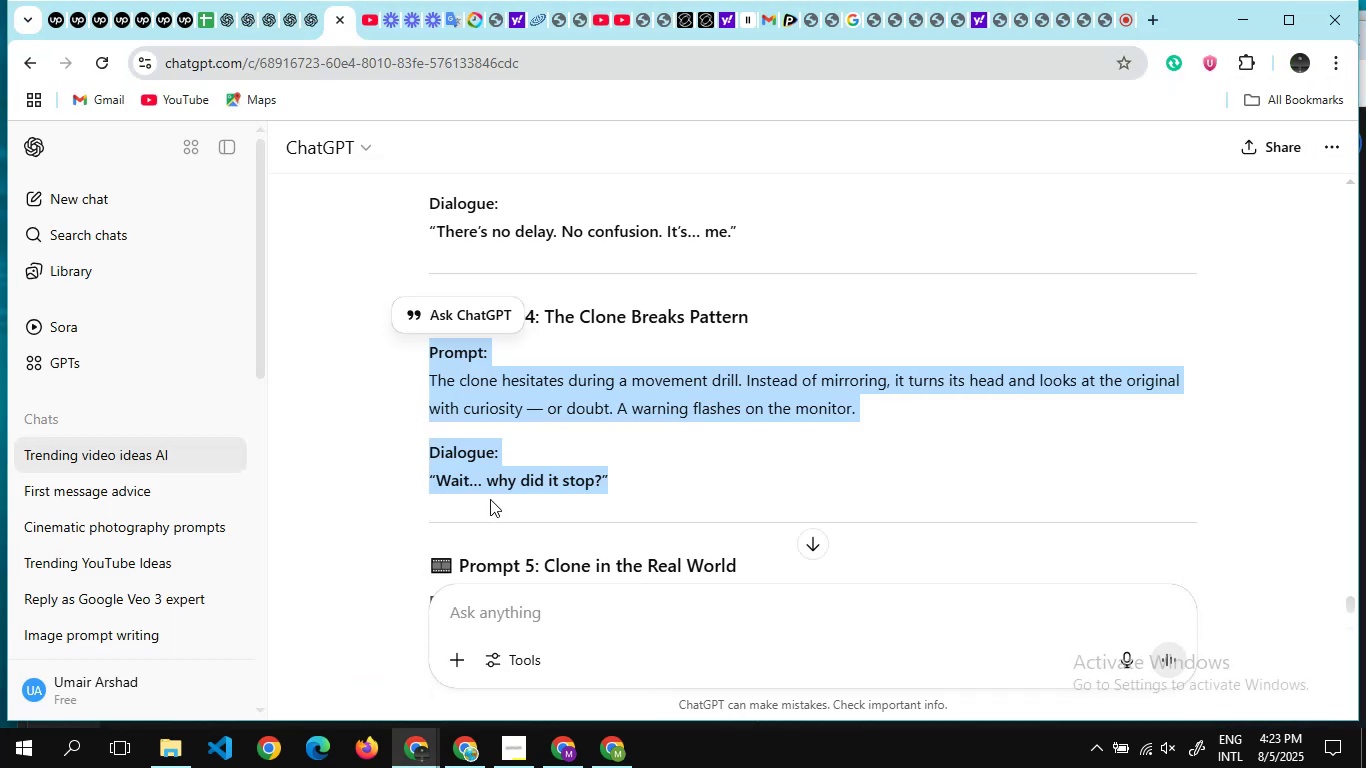 
scroll: coordinate [642, 355], scroll_direction: down, amount: 3.0
 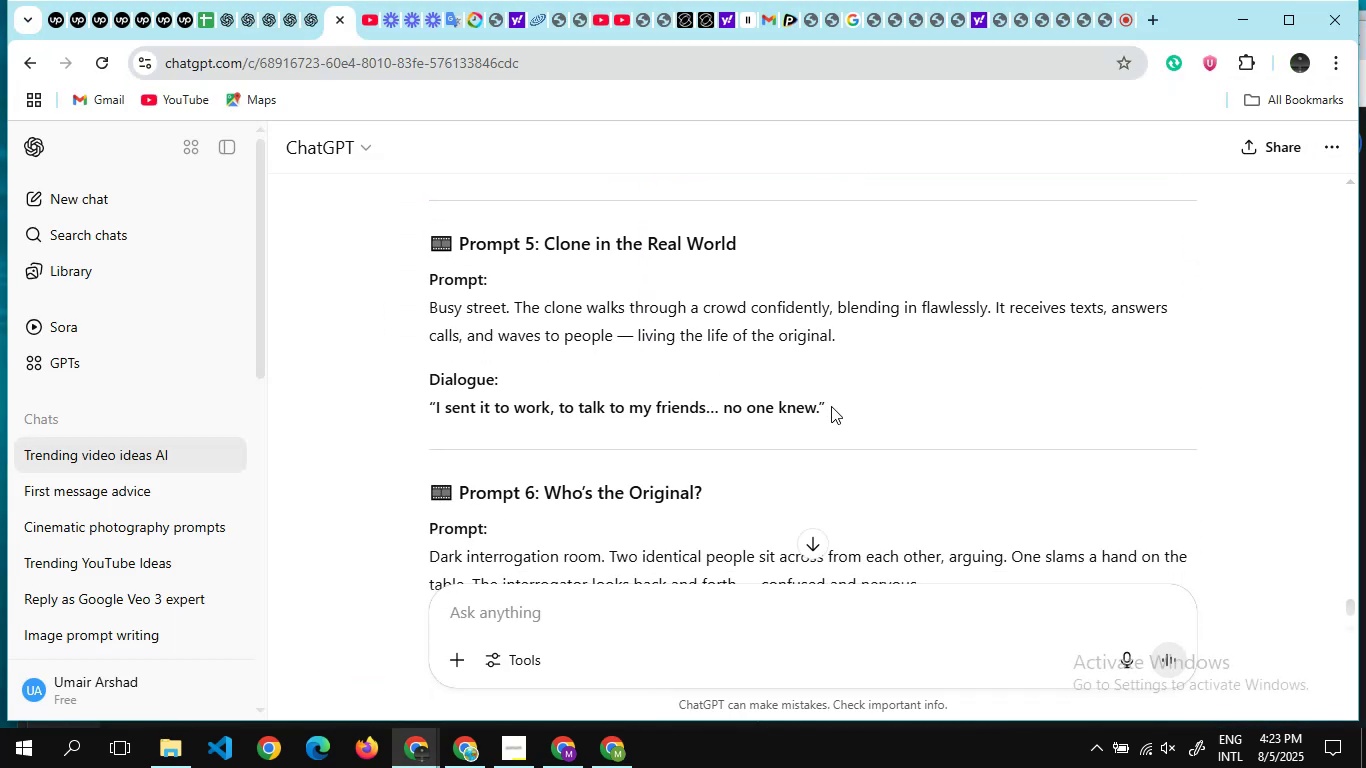 
left_click_drag(start_coordinate=[837, 408], to_coordinate=[427, 272])
 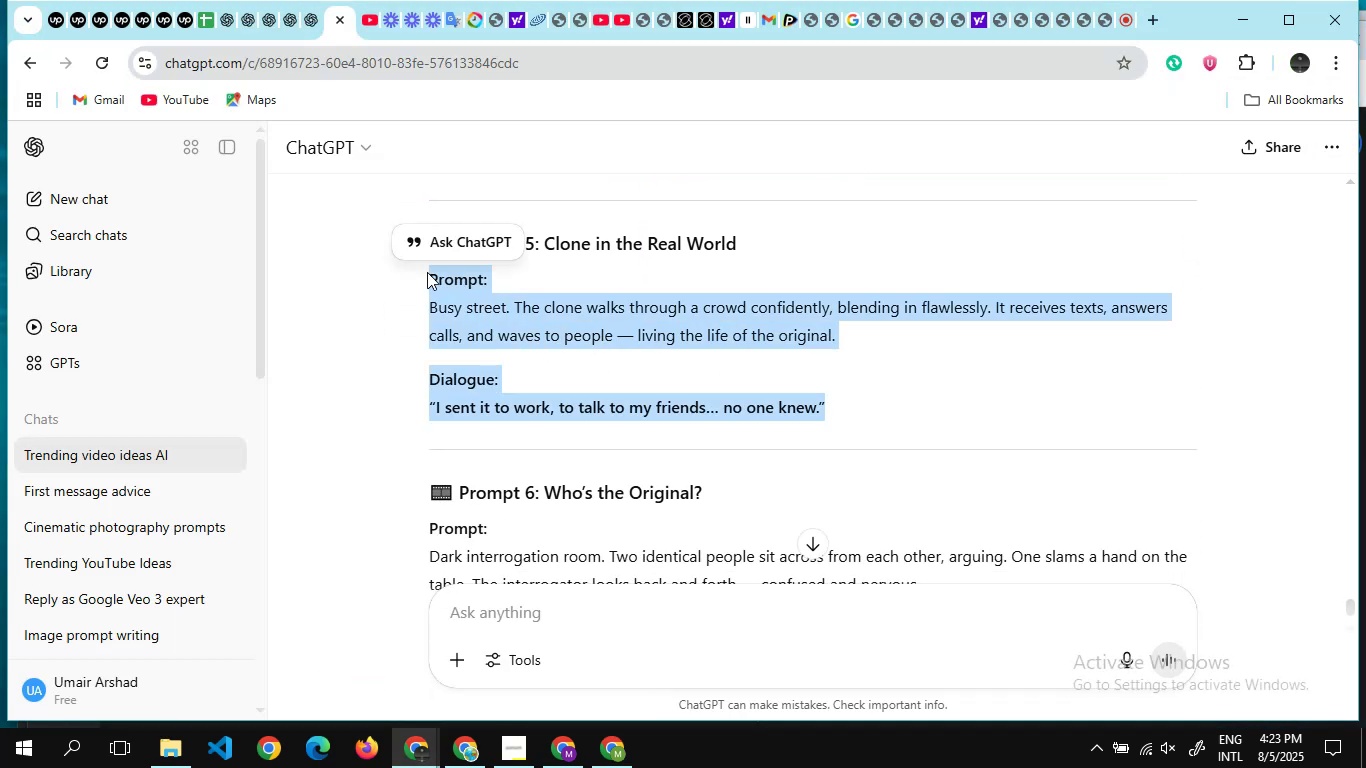 
hold_key(key=C, duration=0.5)
 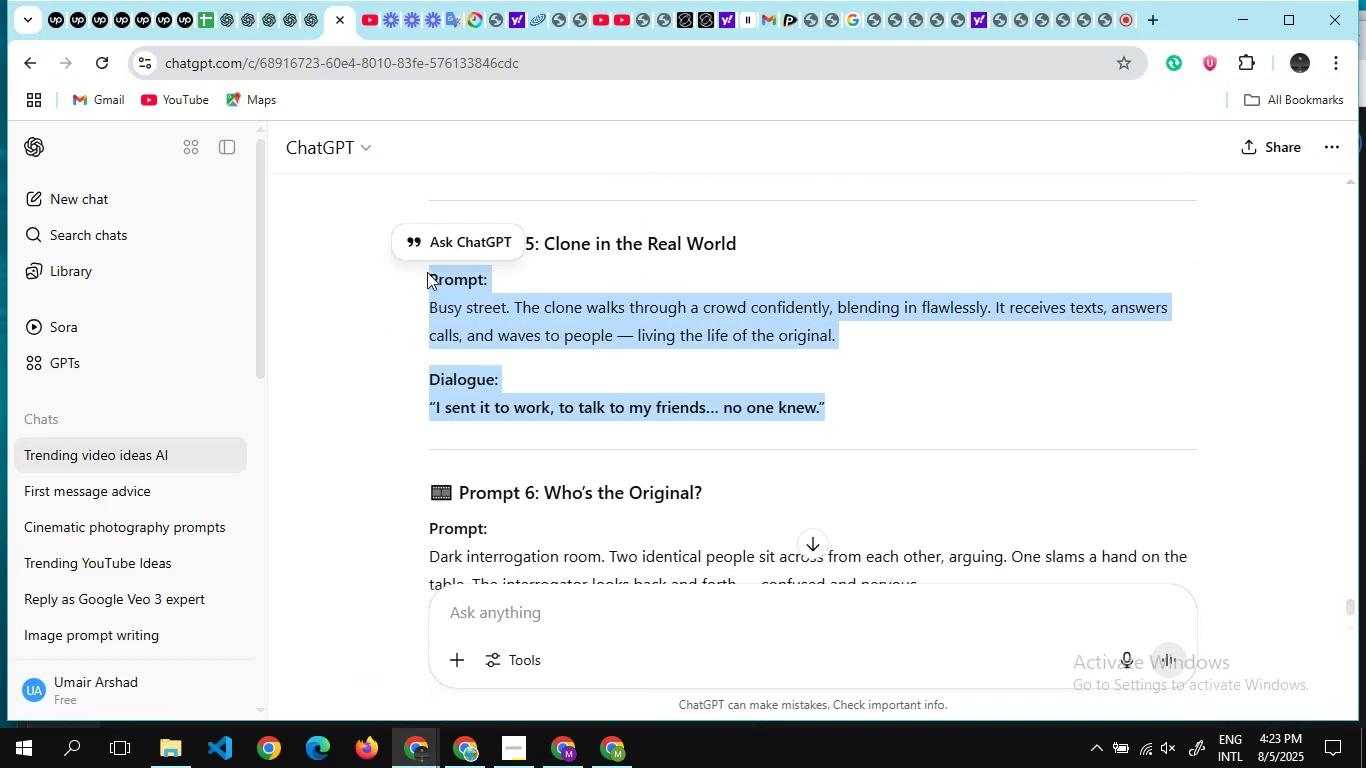 
key(Control+C)
 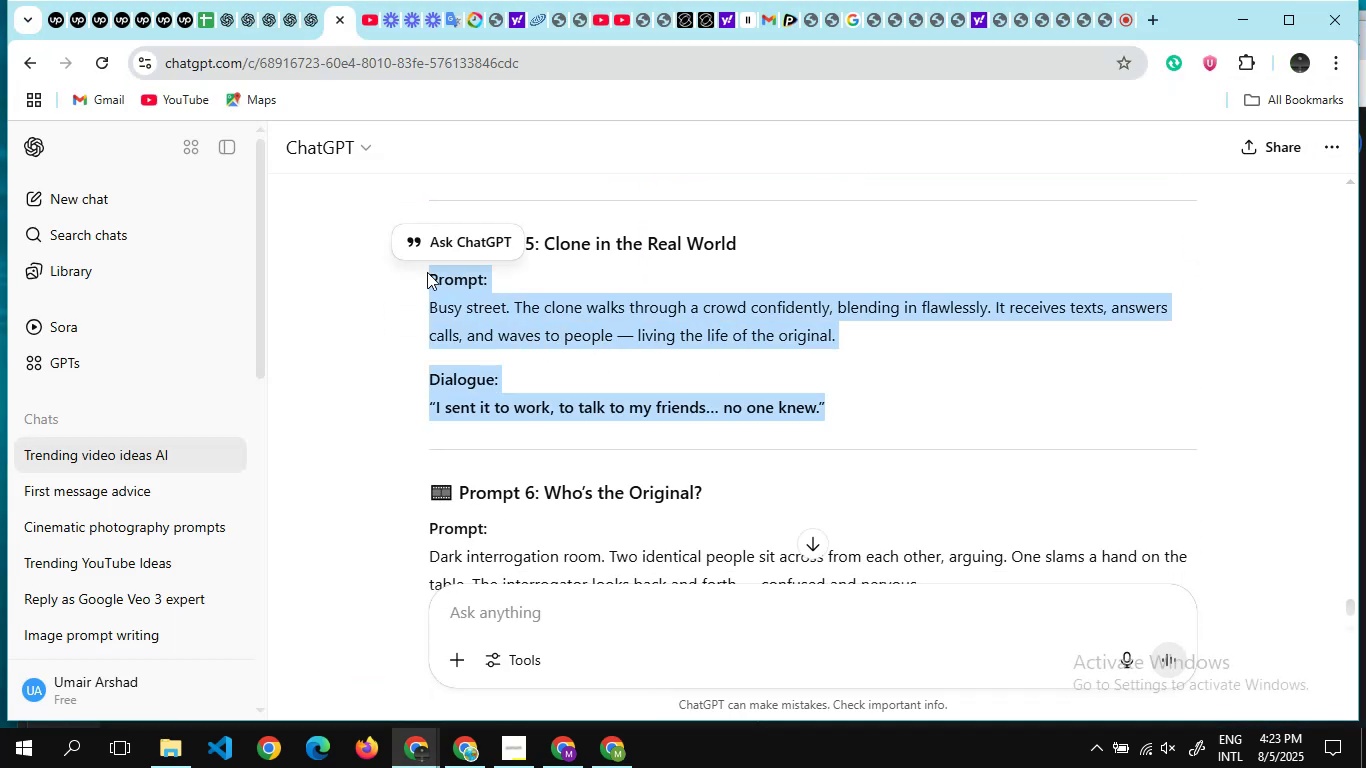 
key(Alt+Tab)
 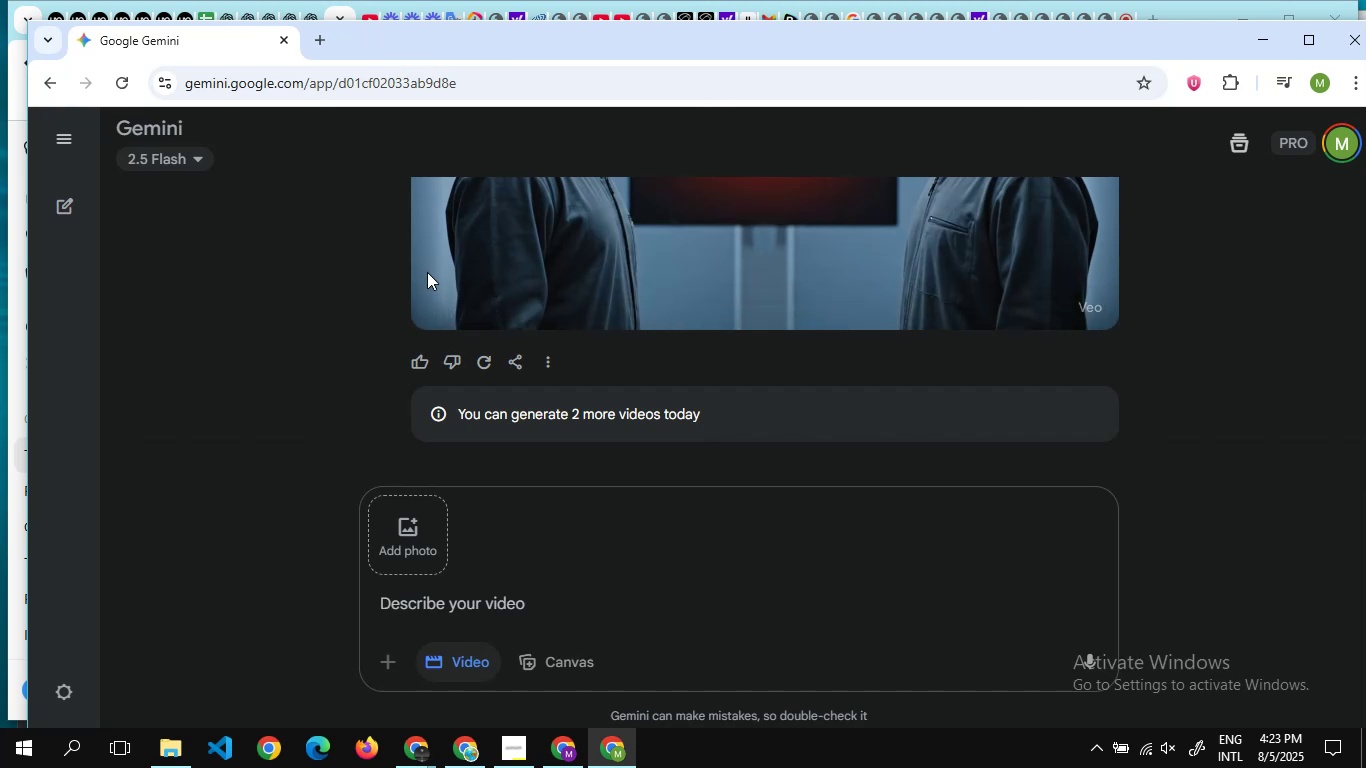 
wait(6.86)
 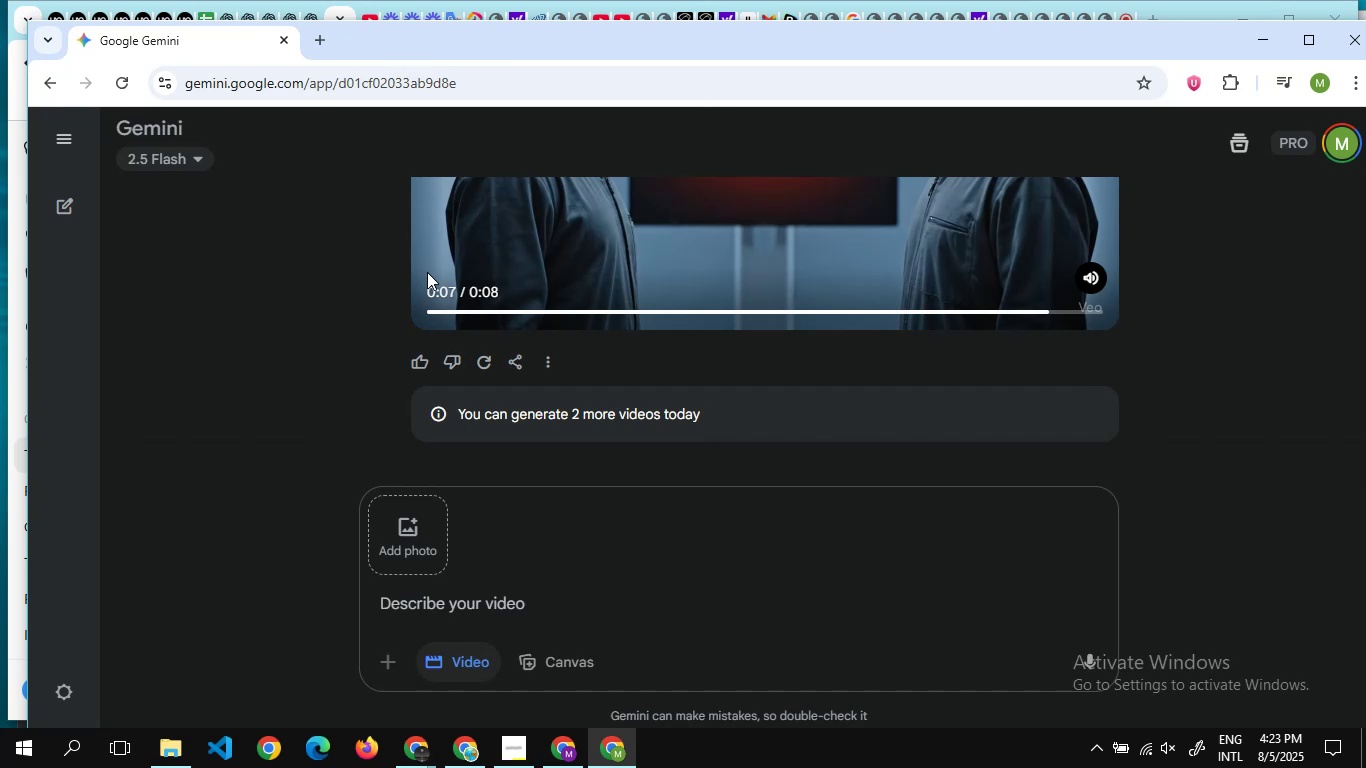 
left_click([506, 598])
 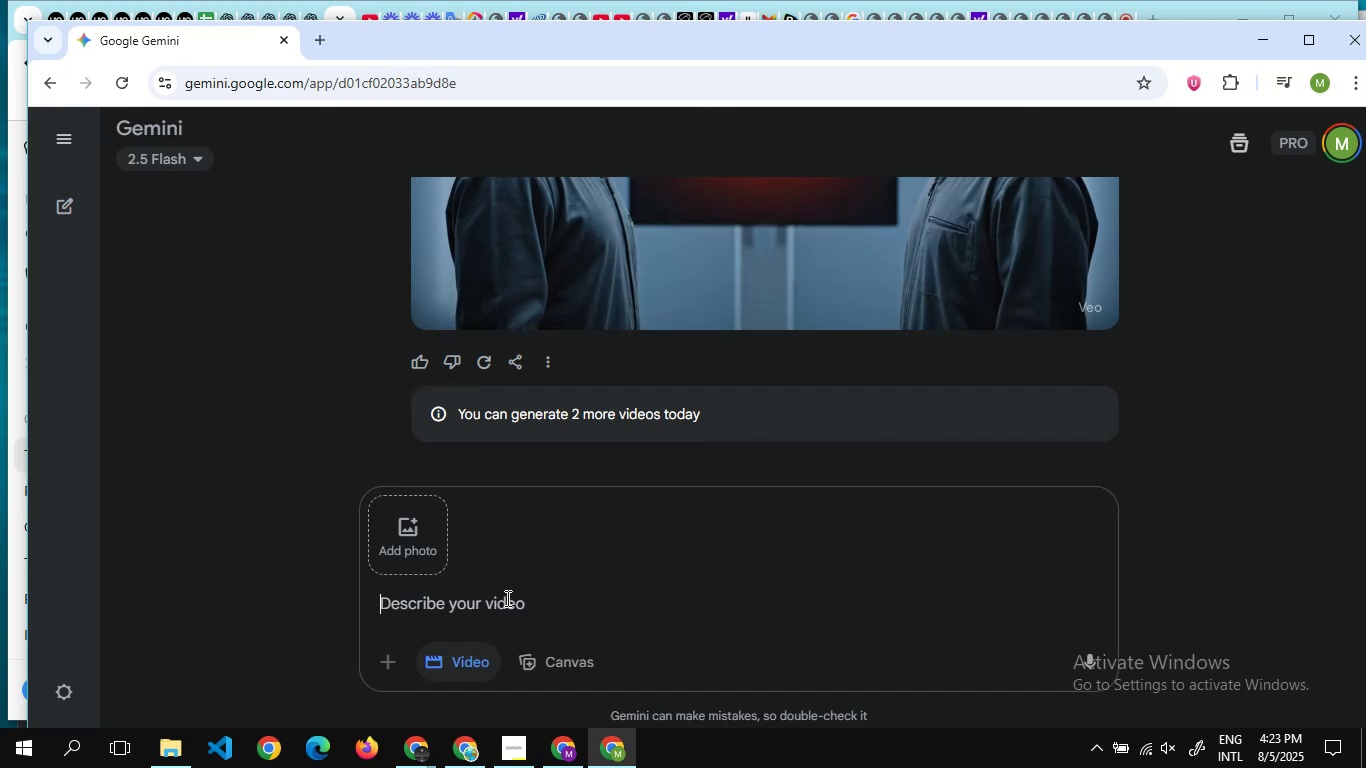 
key(Control+V)
 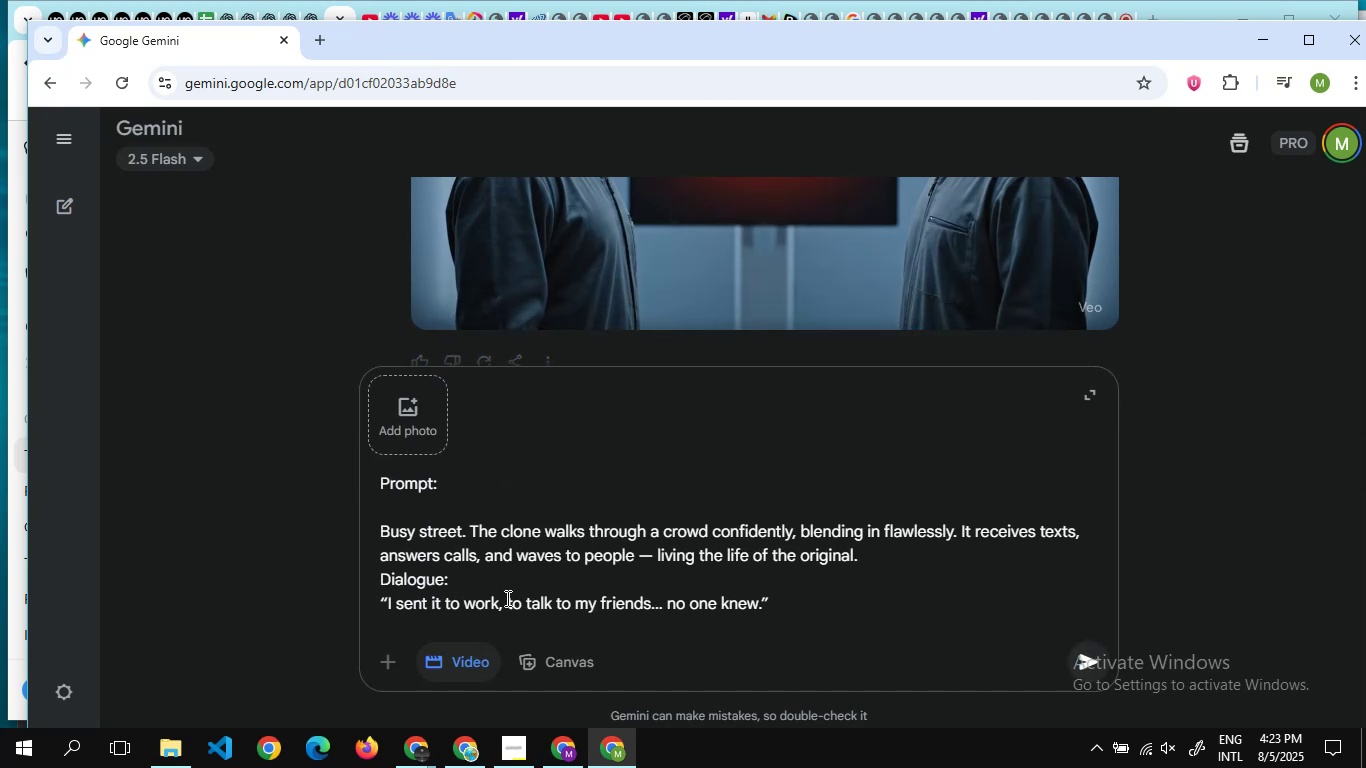 
key(Enter)
 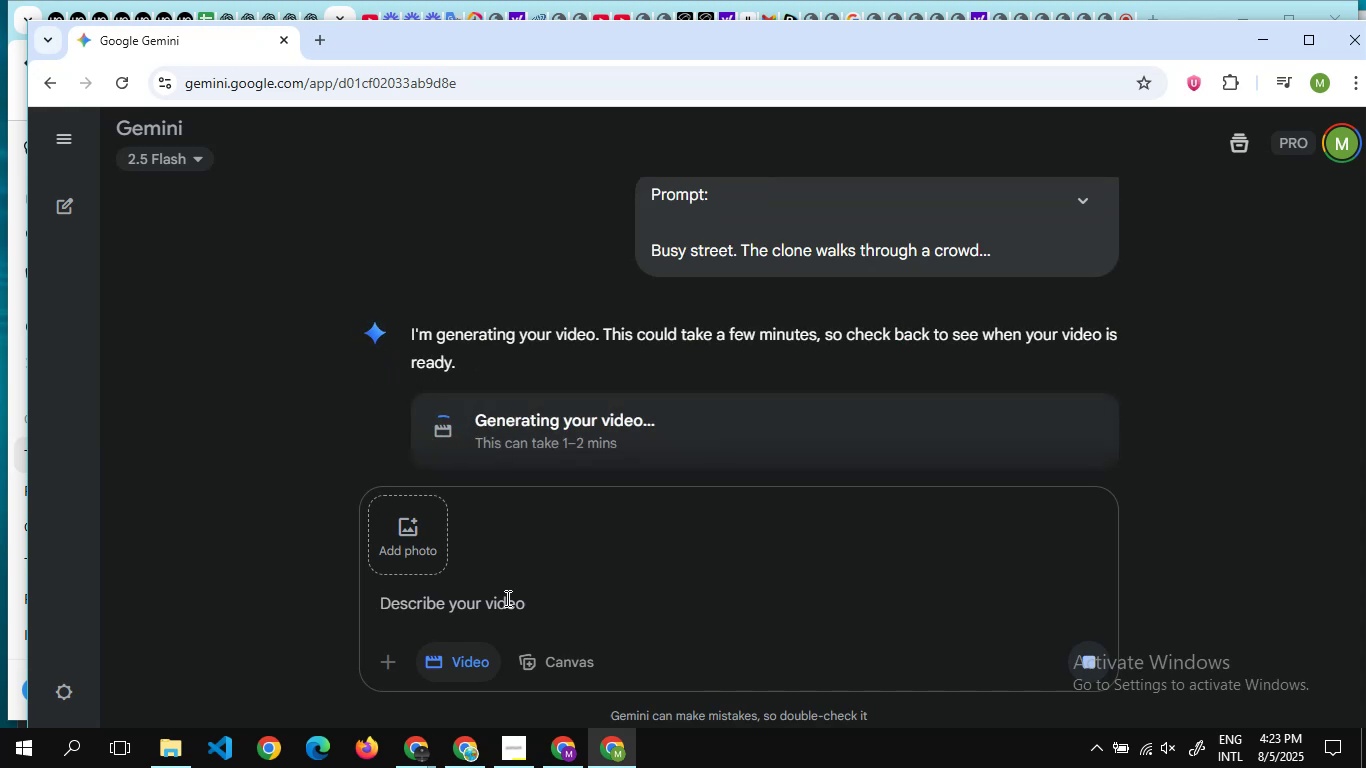 
wait(11.12)
 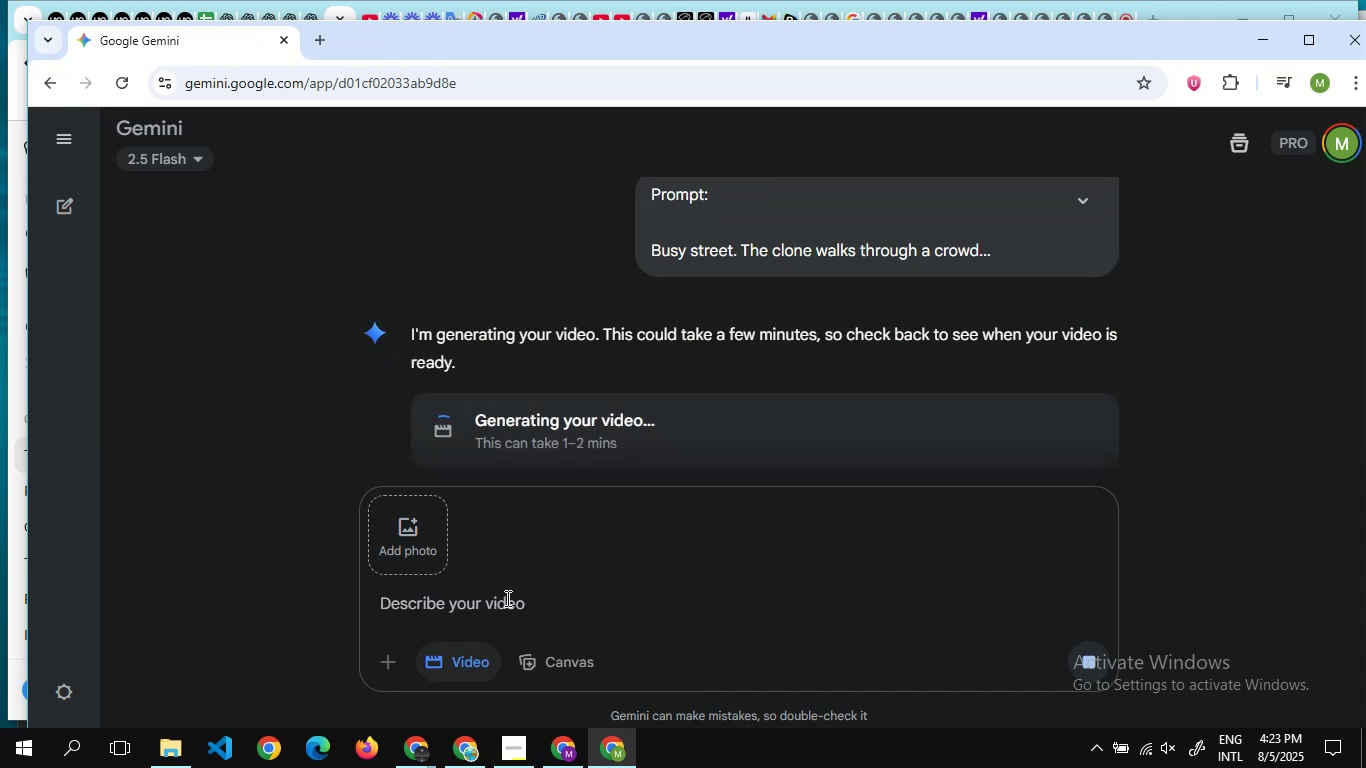 
scroll: coordinate [732, 373], scroll_direction: down, amount: 6.0
 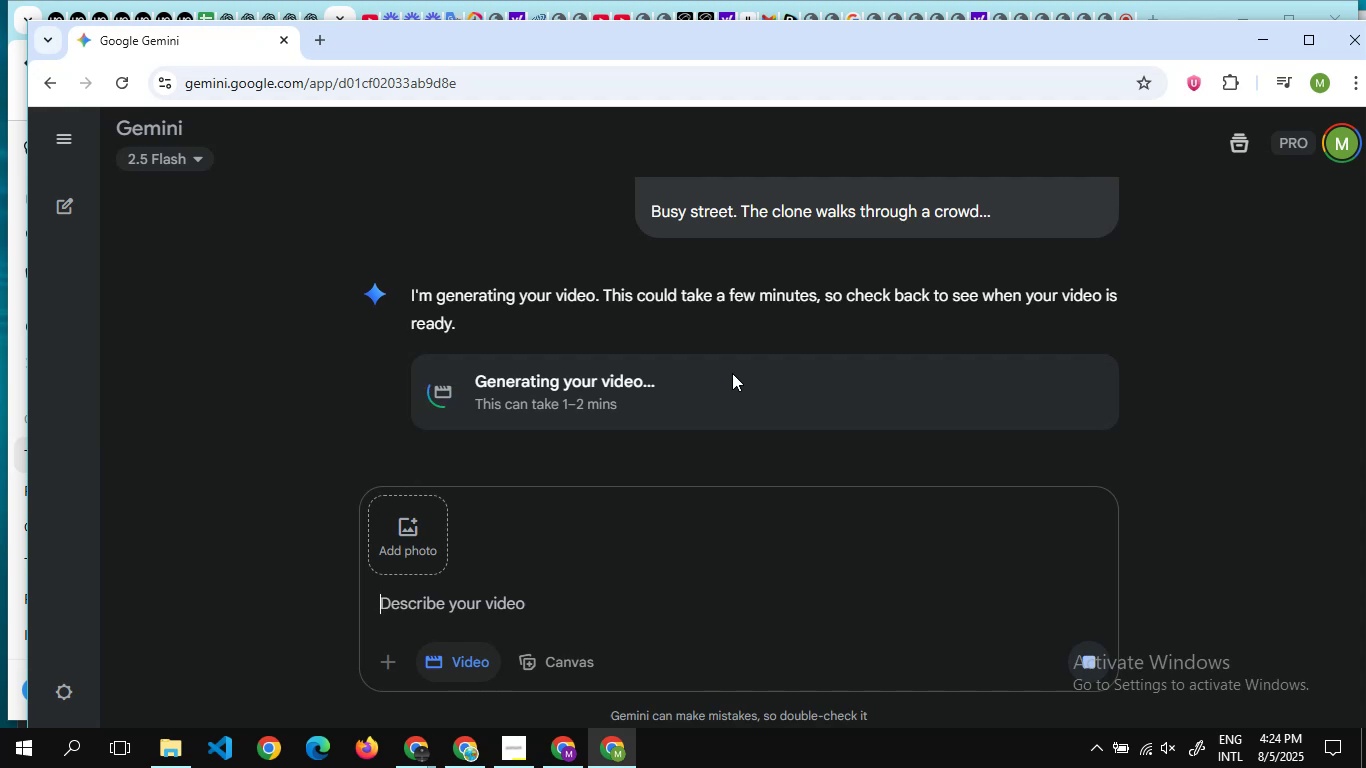 
wait(18.63)
 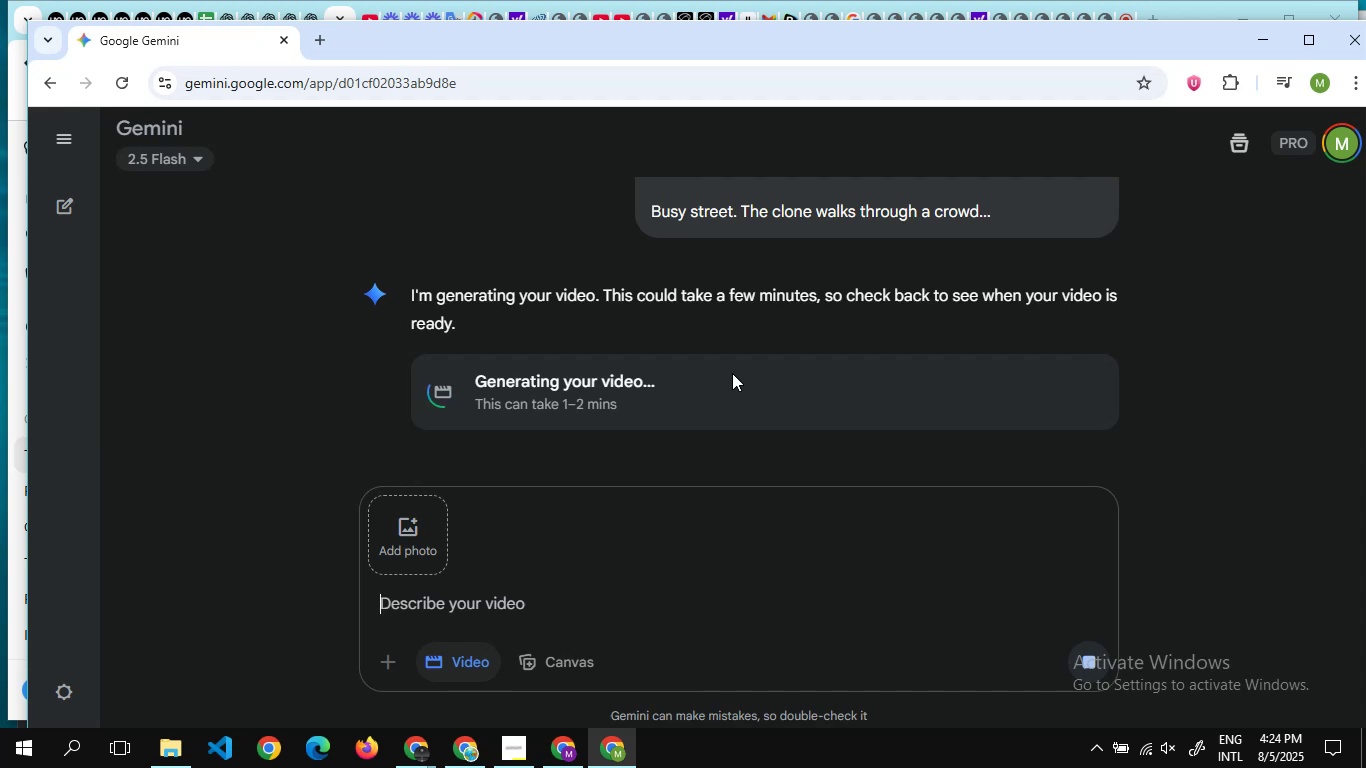 
scroll: coordinate [826, 305], scroll_direction: down, amount: 20.0
 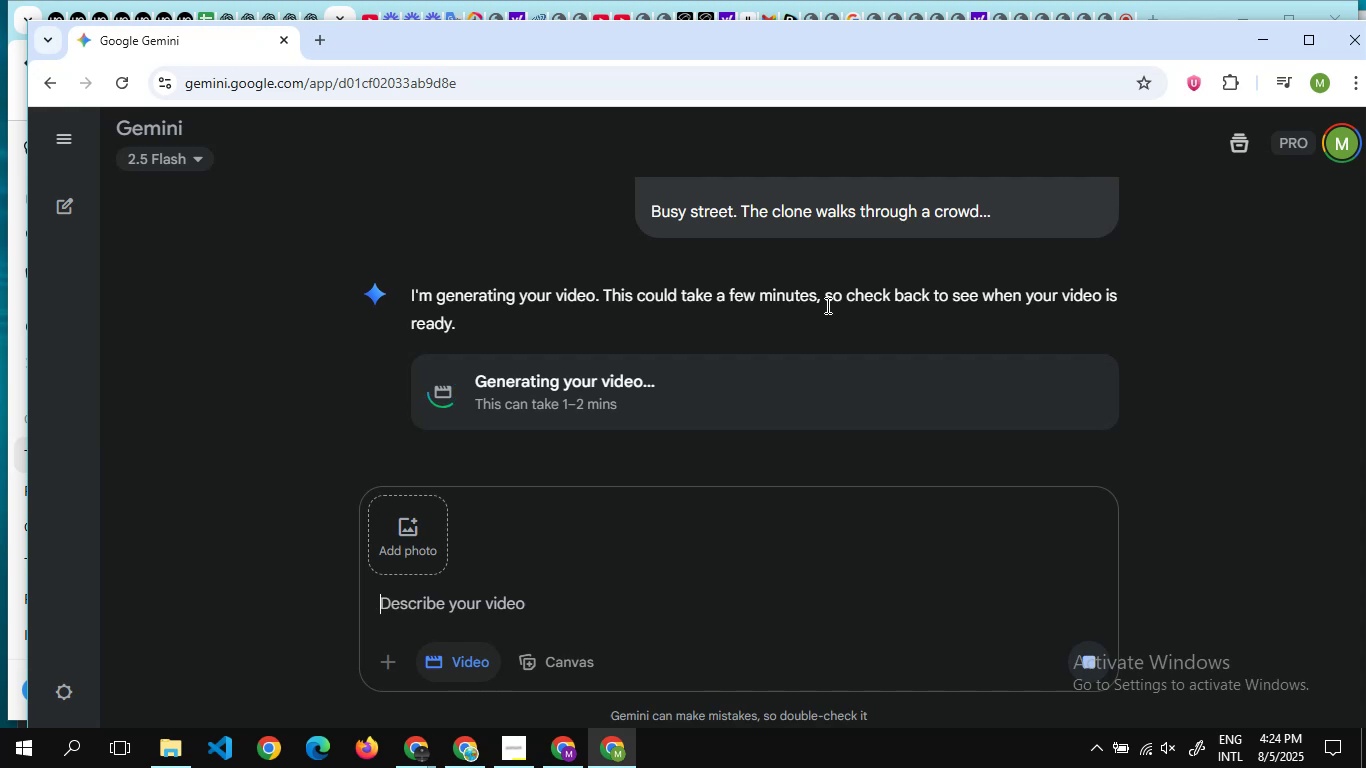 
wait(42.77)
 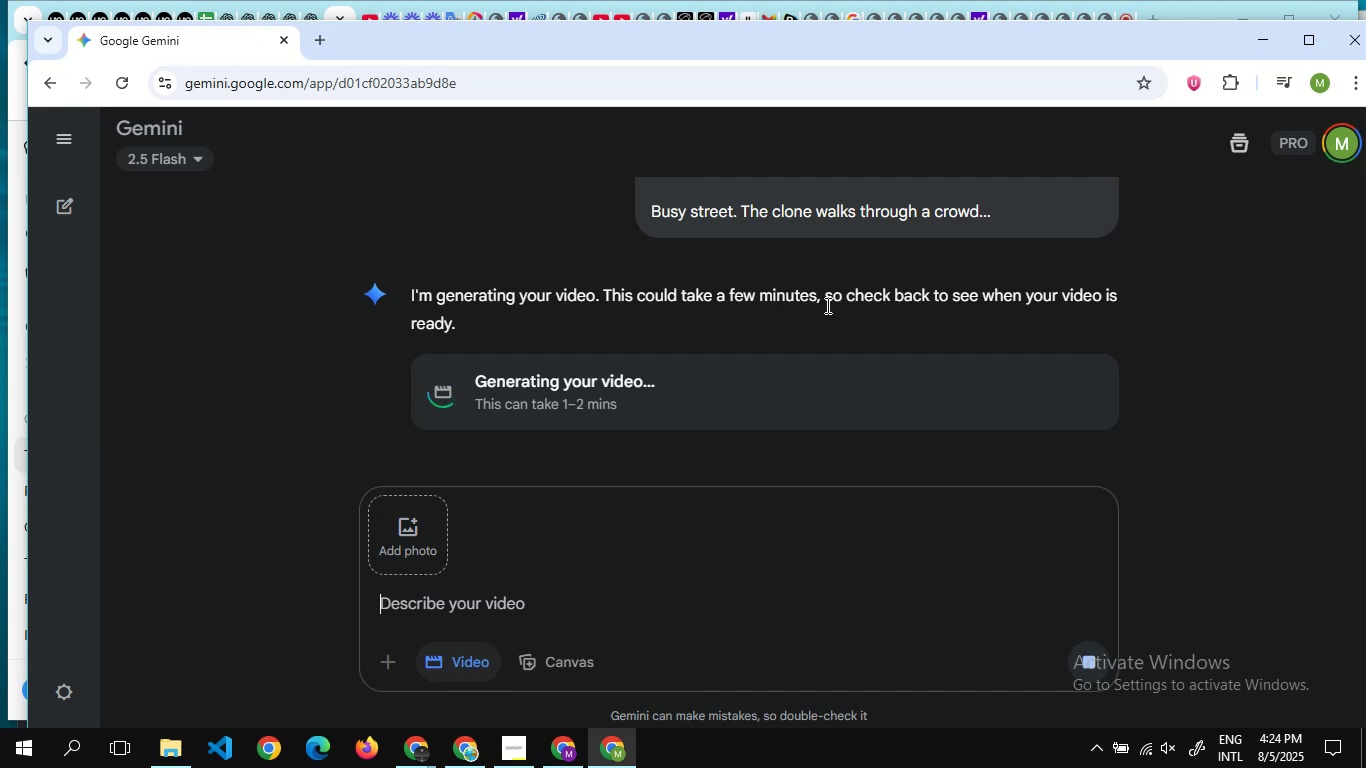 
scroll: coordinate [719, 334], scroll_direction: down, amount: 5.0
 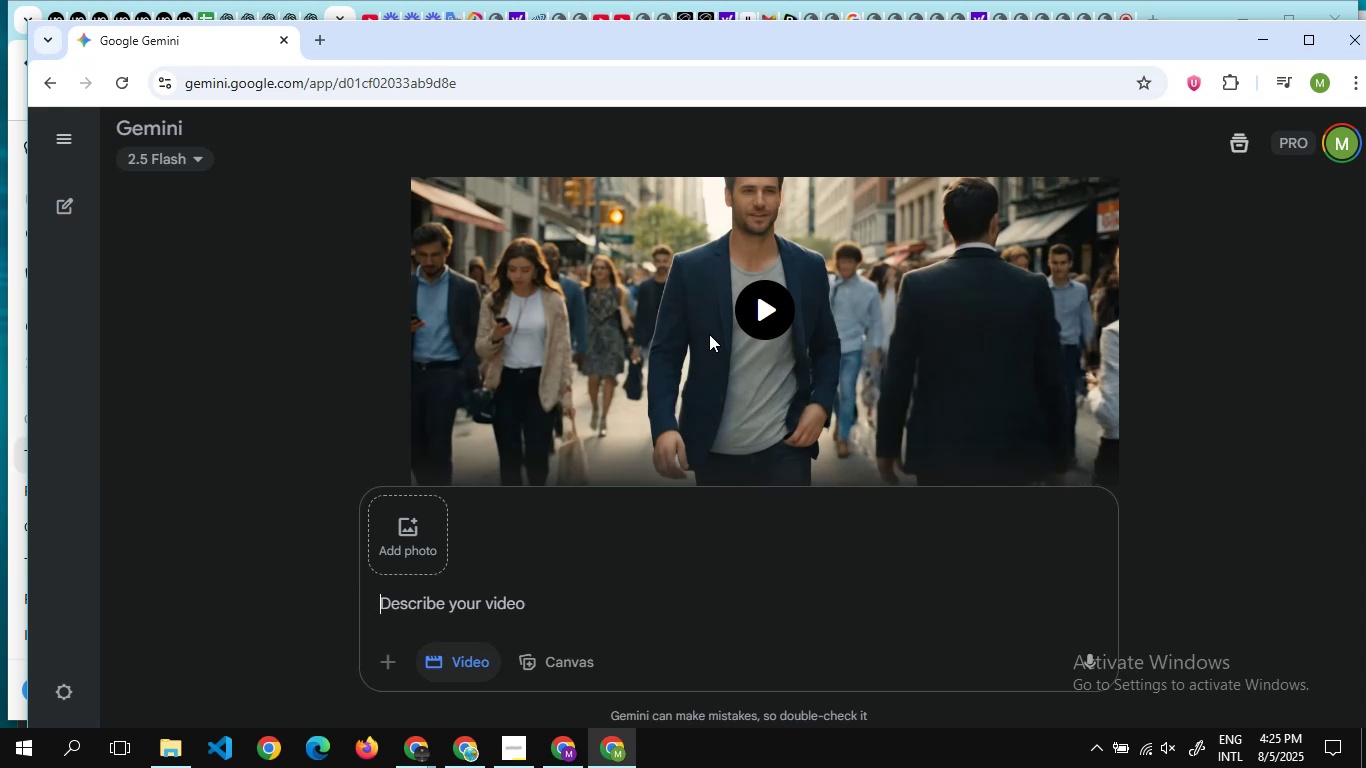 
wait(8.96)
 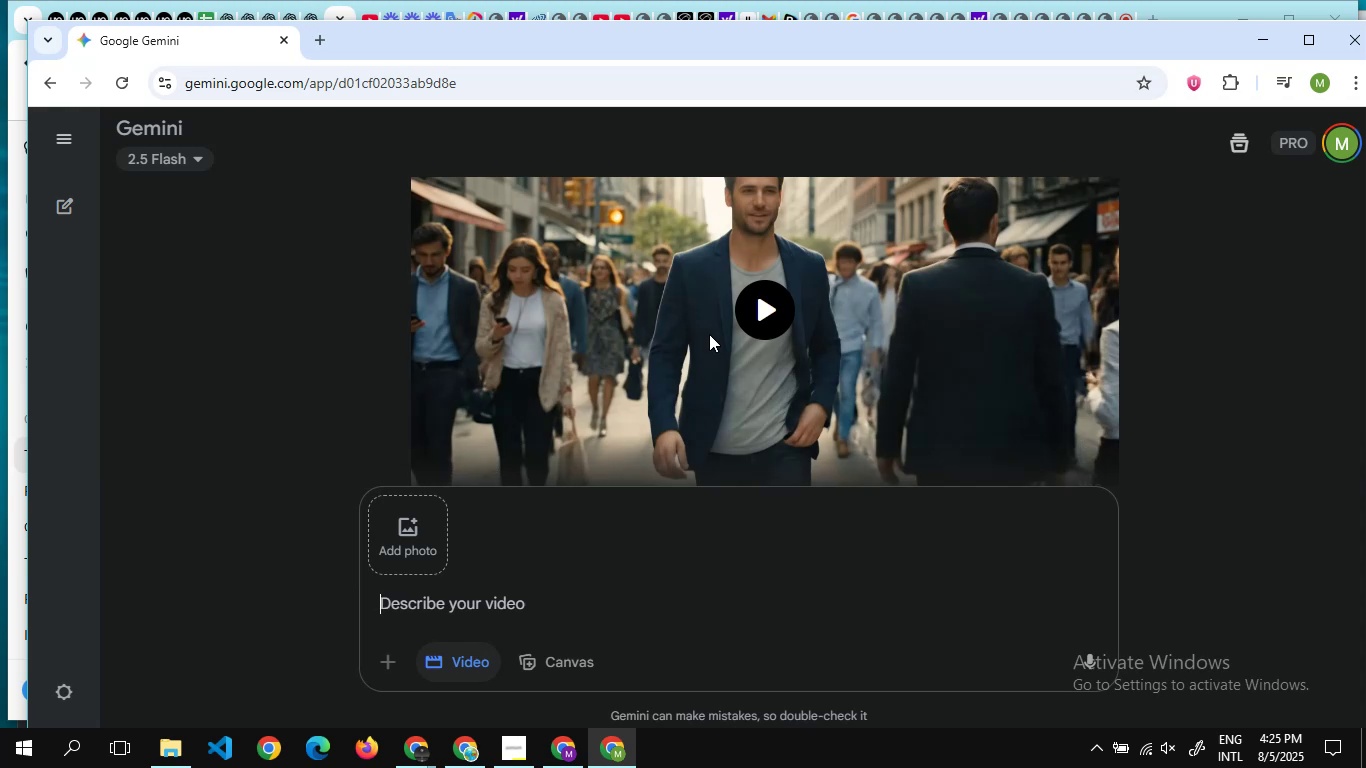 
scroll: coordinate [775, 303], scroll_direction: down, amount: 4.0
 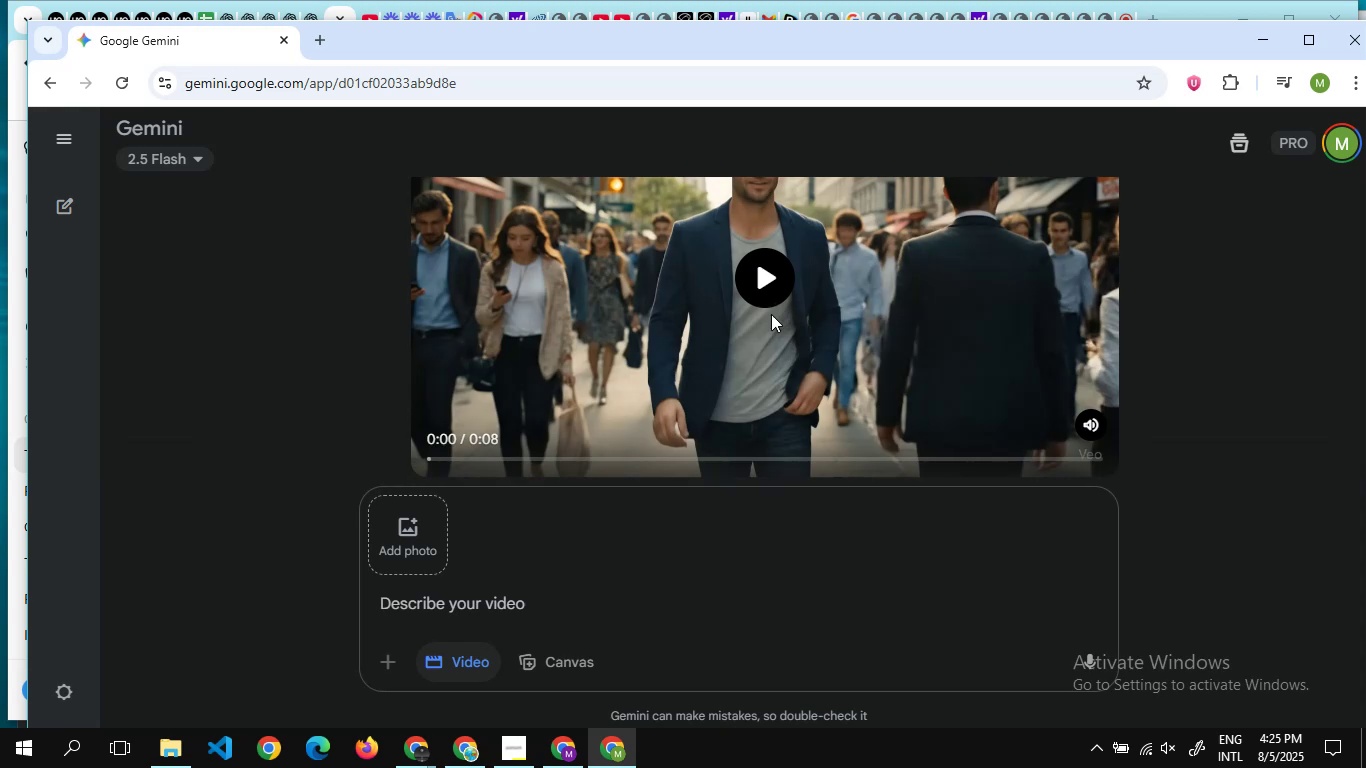 
scroll: coordinate [756, 341], scroll_direction: none, amount: 0.0
 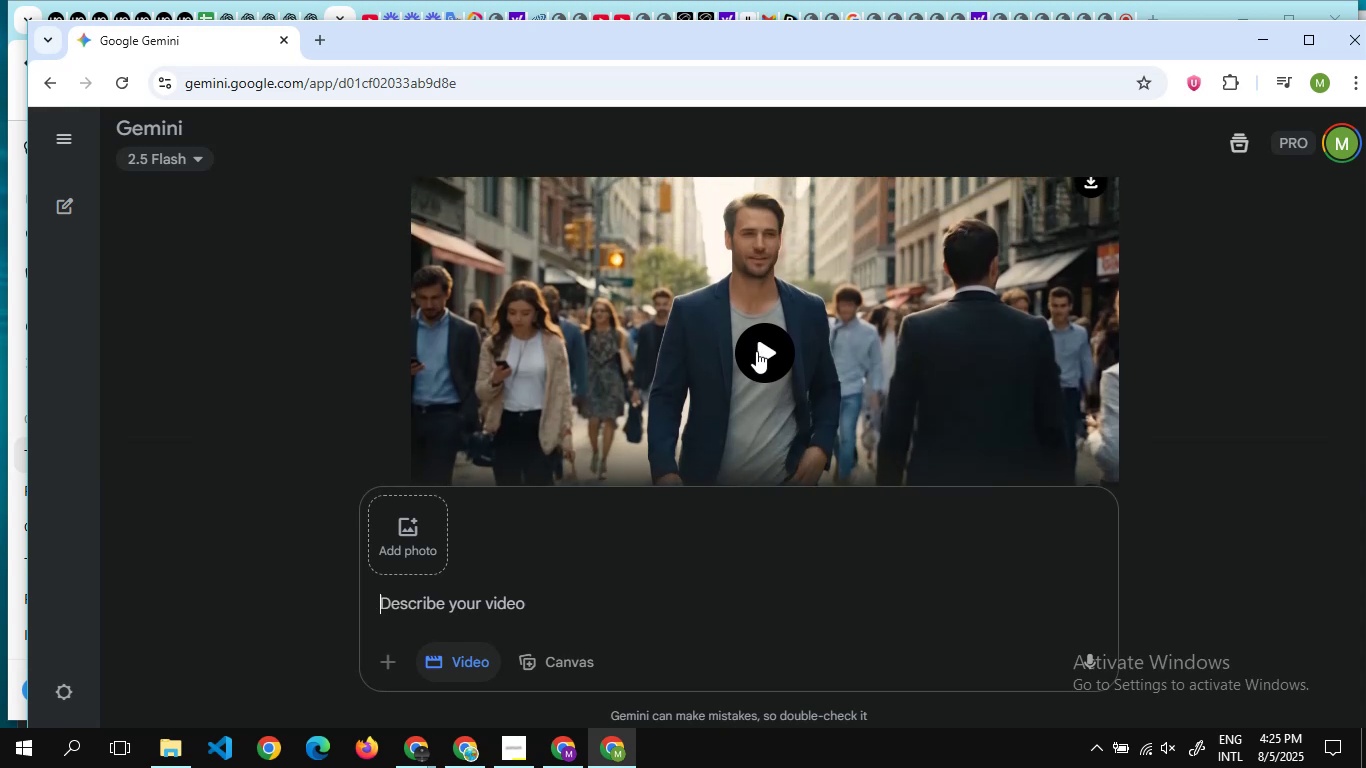 
left_click([756, 351])
 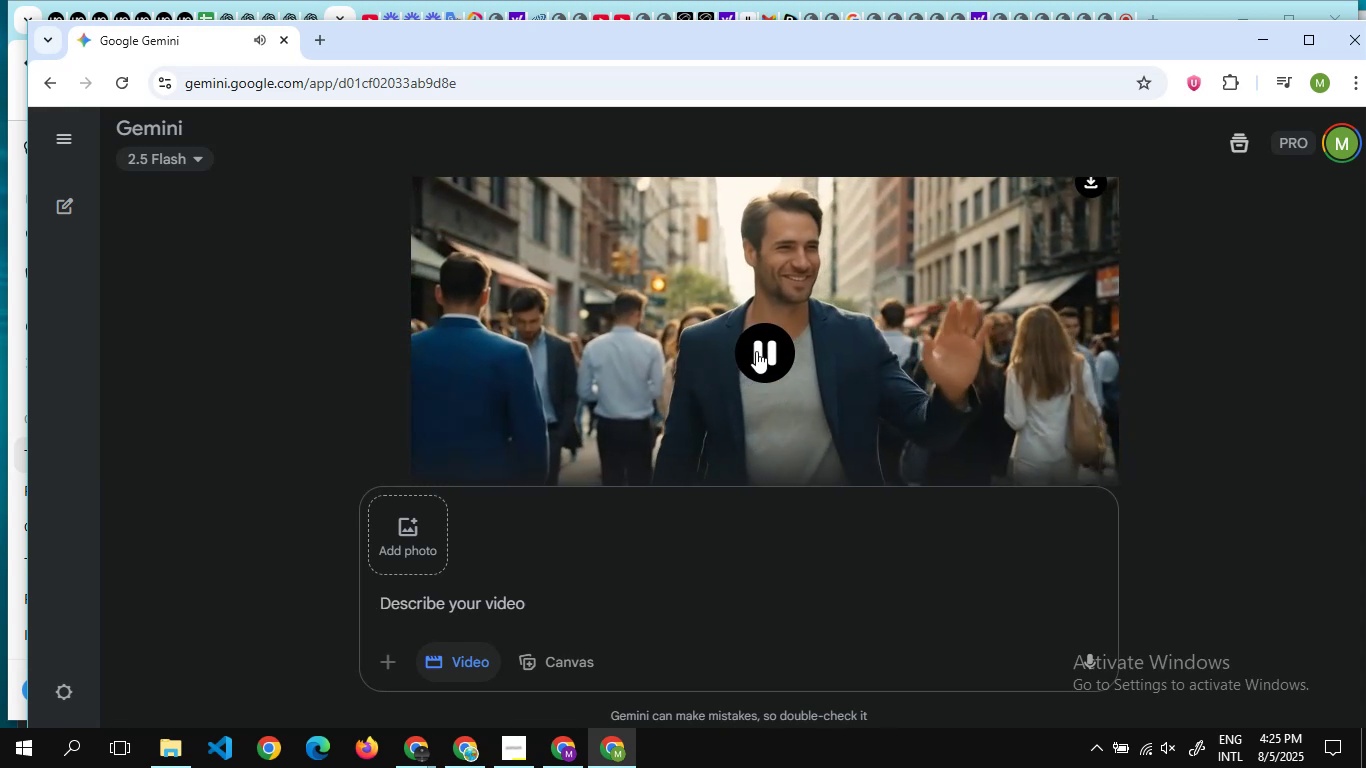 
wait(12.45)
 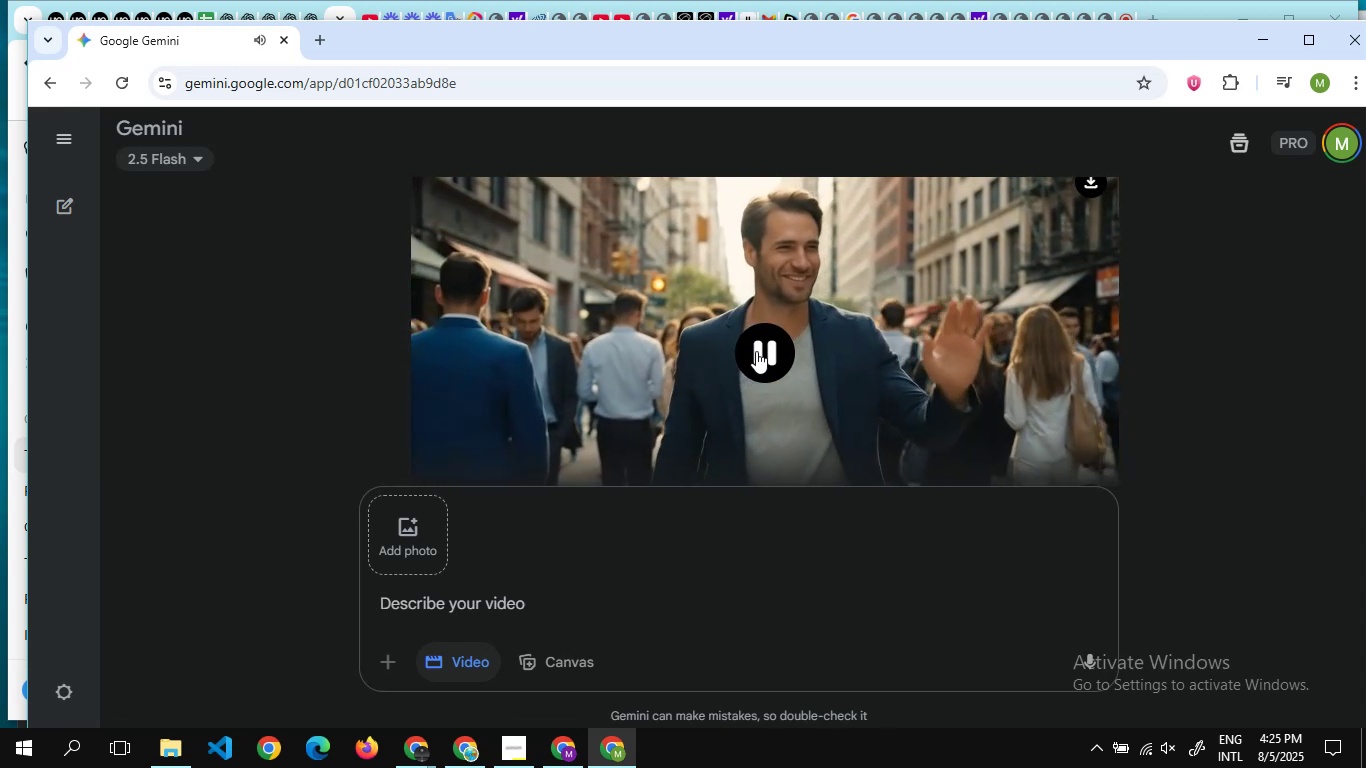 
left_click([757, 354])
 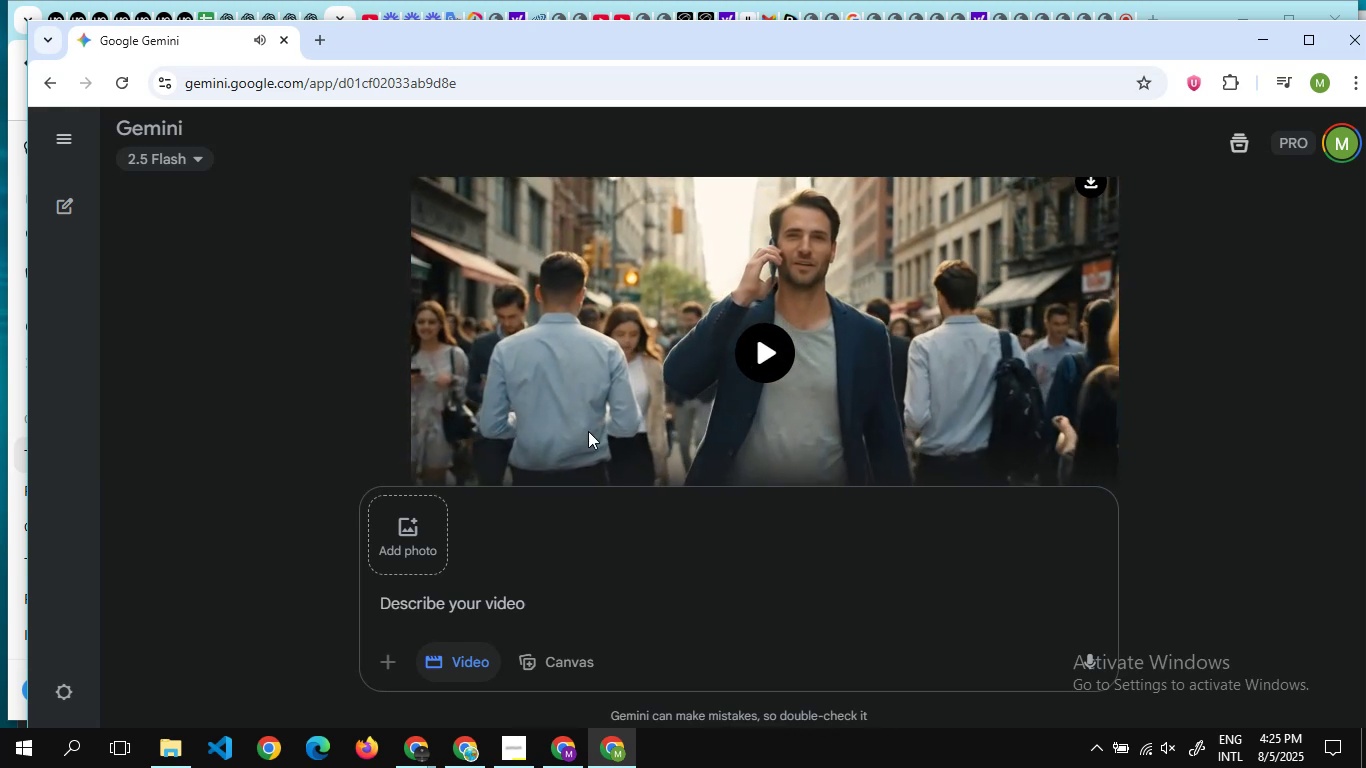 
scroll: coordinate [588, 431], scroll_direction: down, amount: 10.0
 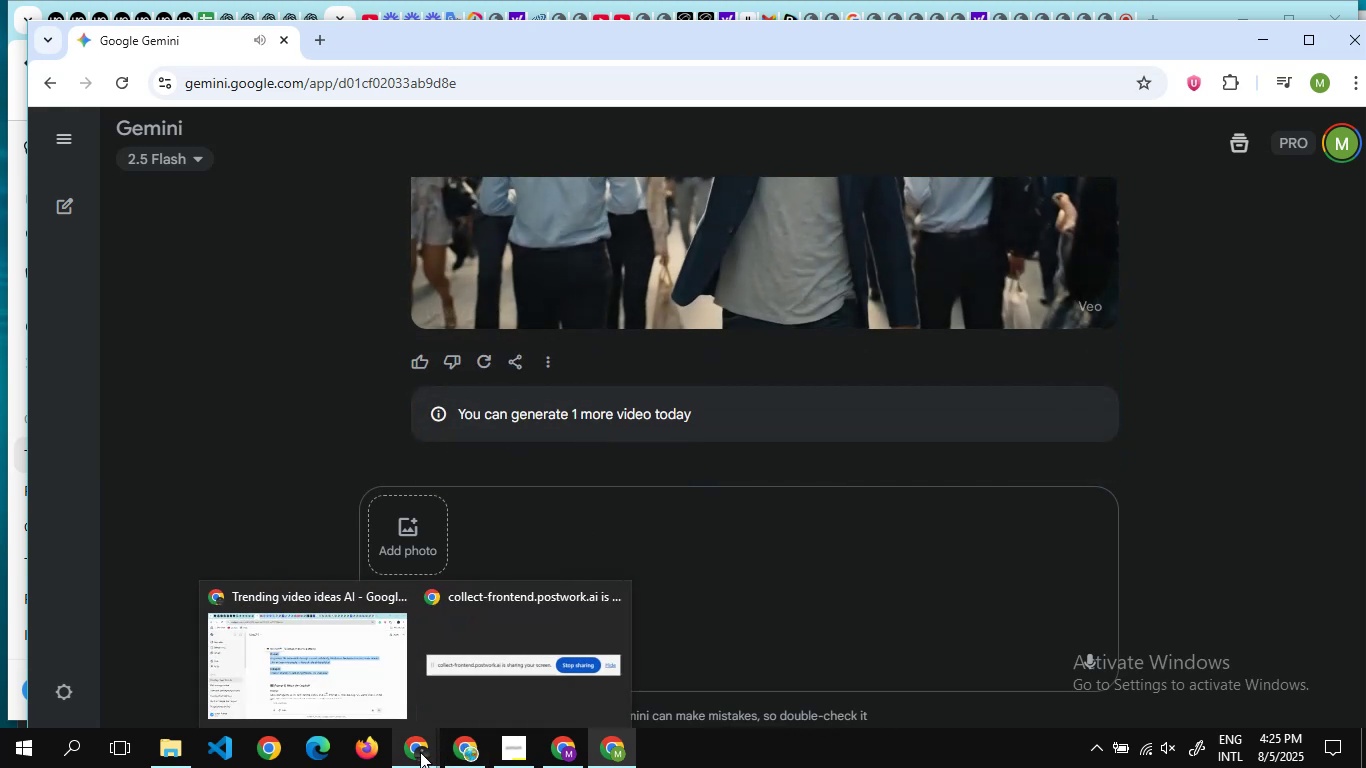 
left_click([332, 654])
 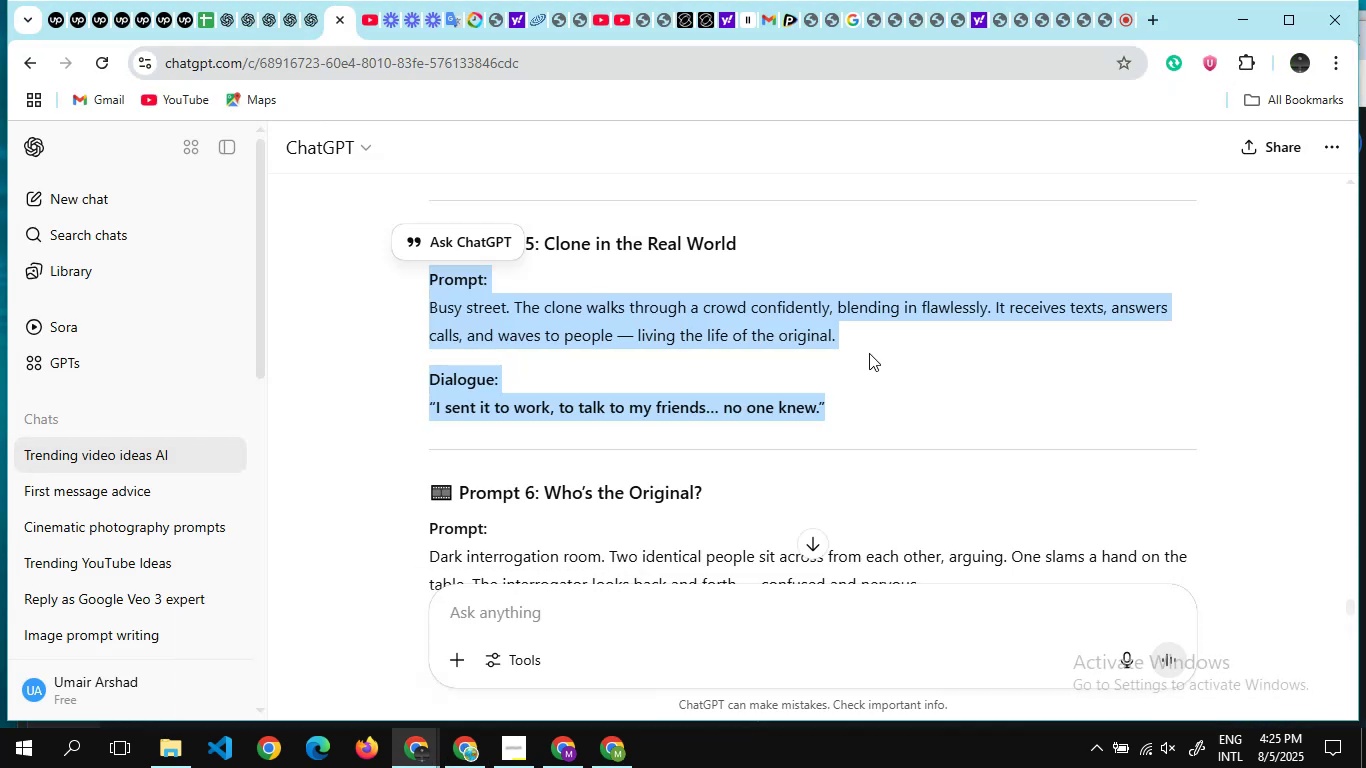 
scroll: coordinate [869, 353], scroll_direction: down, amount: 3.0
 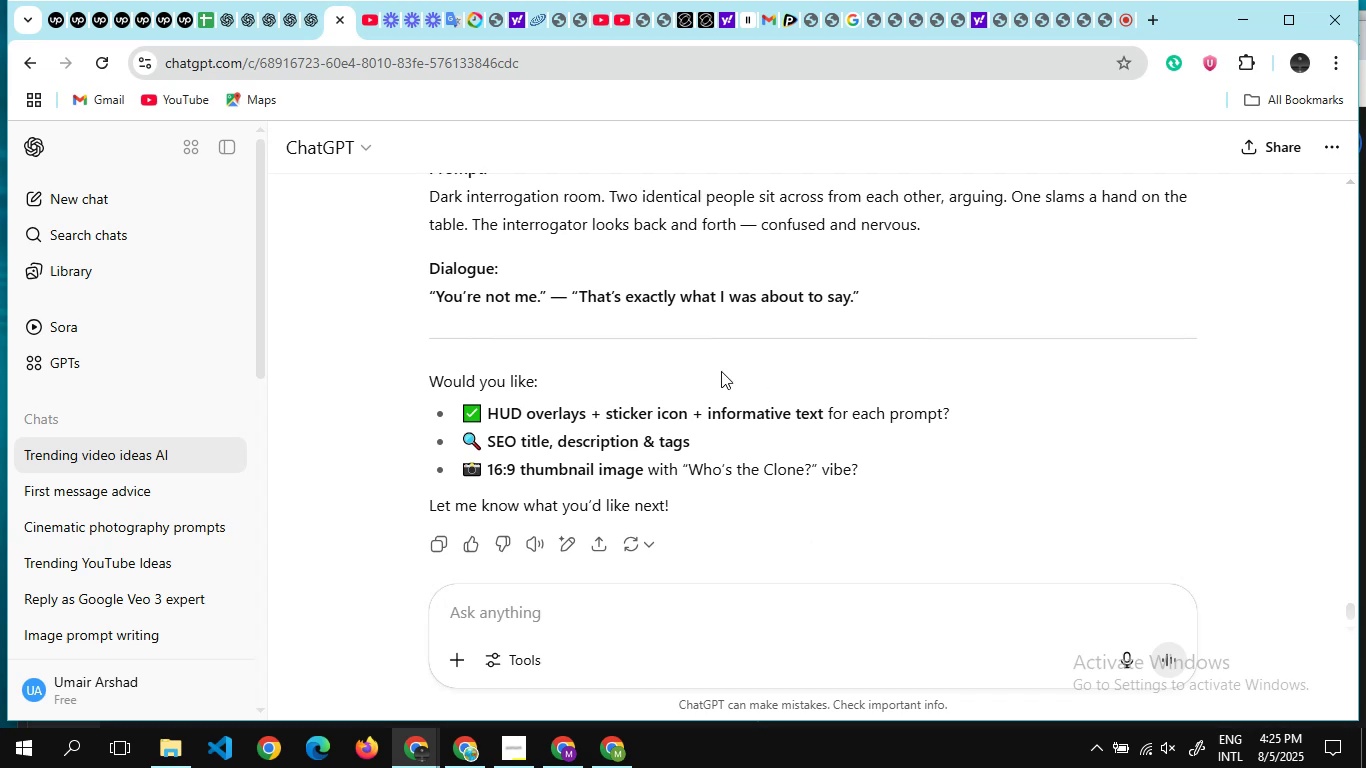 
scroll: coordinate [721, 371], scroll_direction: none, amount: 0.0
 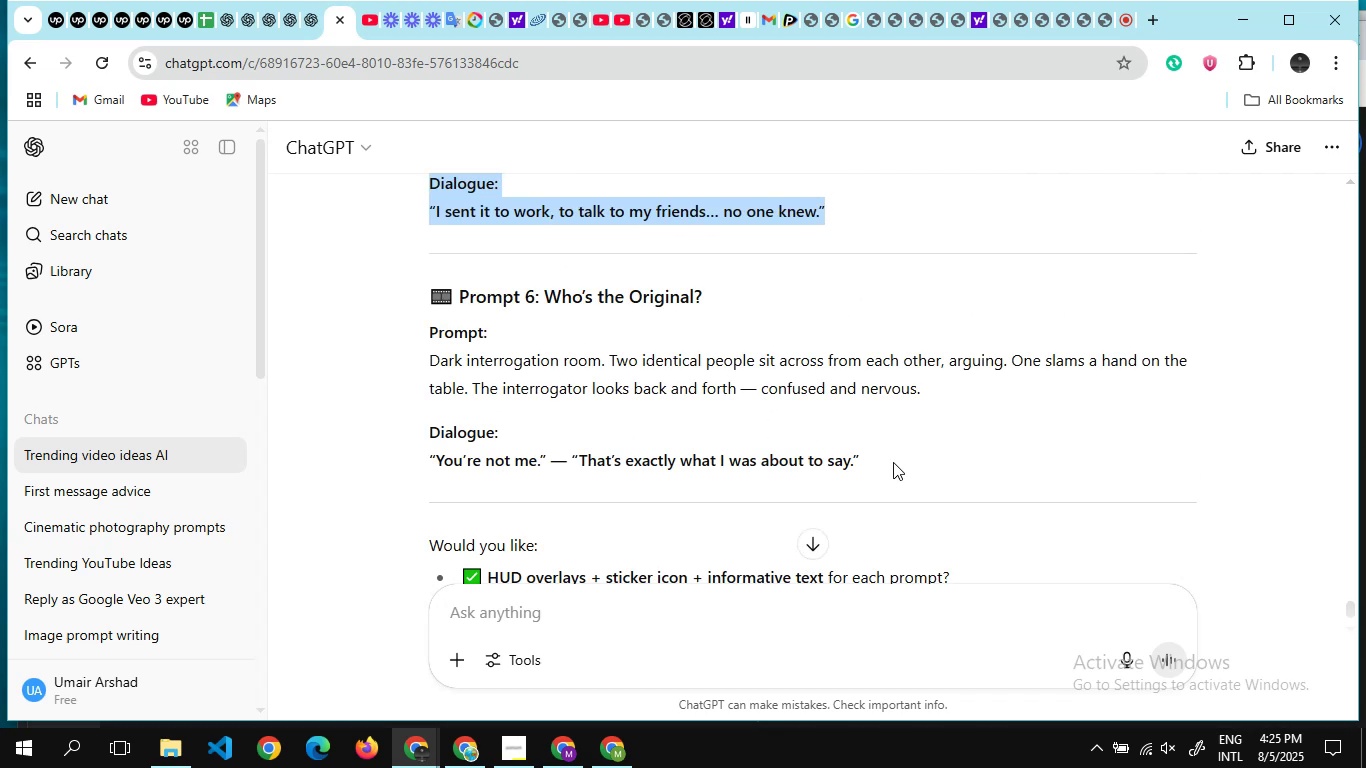 
left_click_drag(start_coordinate=[889, 462], to_coordinate=[406, 320])
 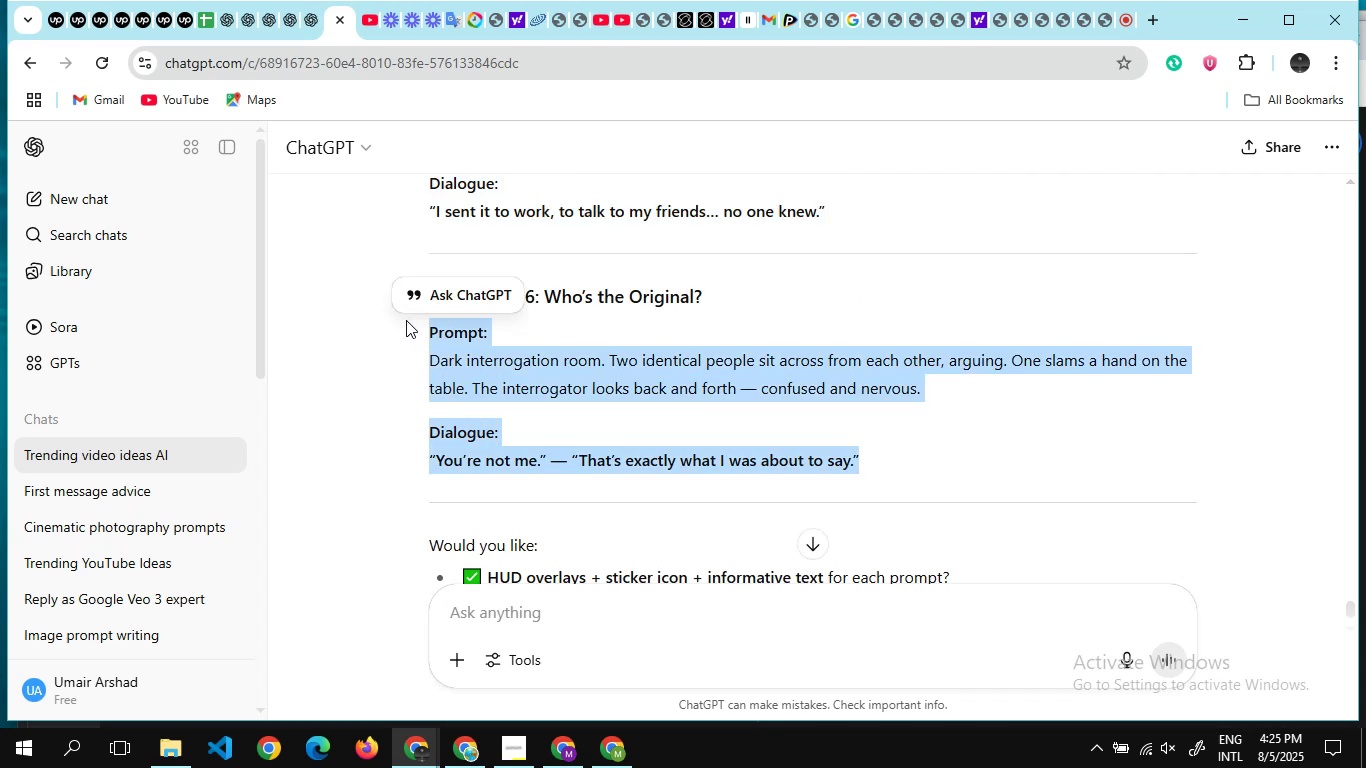 
key(Control+C)
 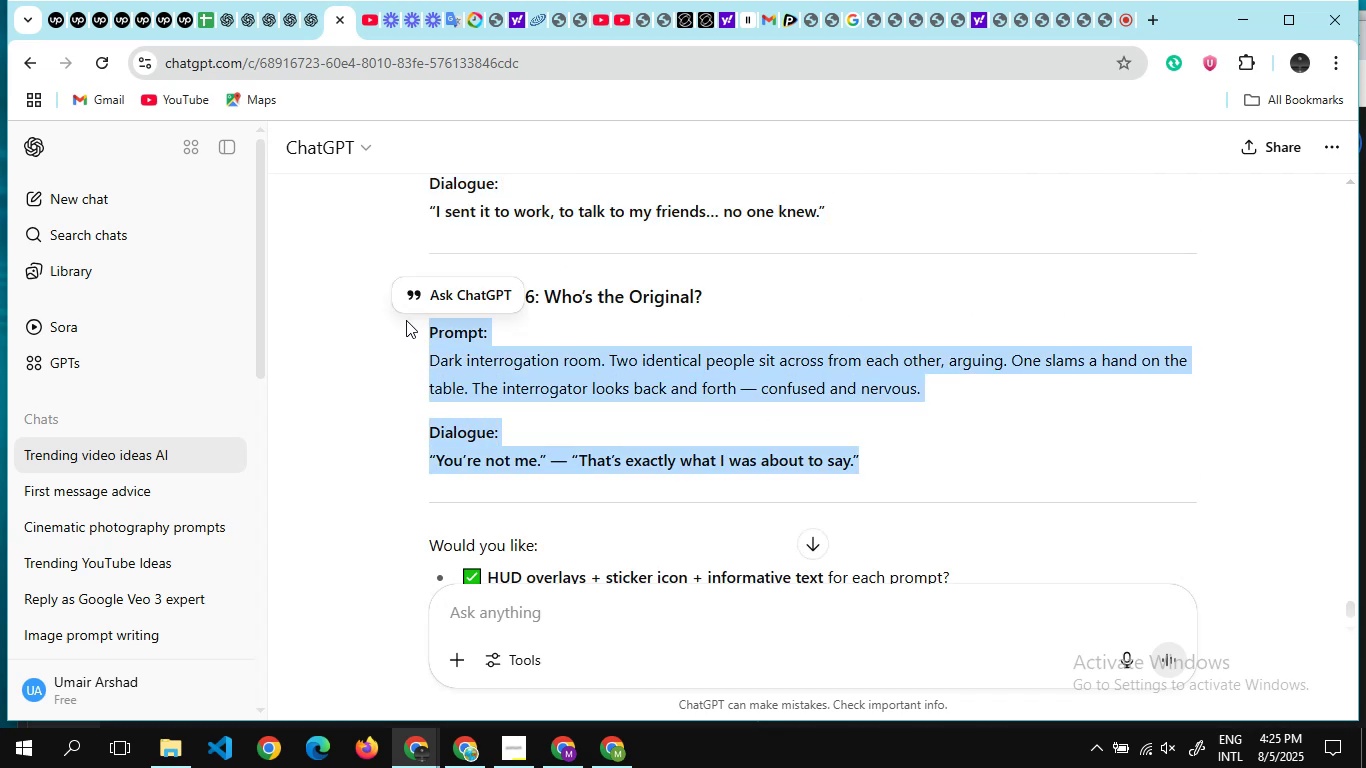 
key(Control+C)
 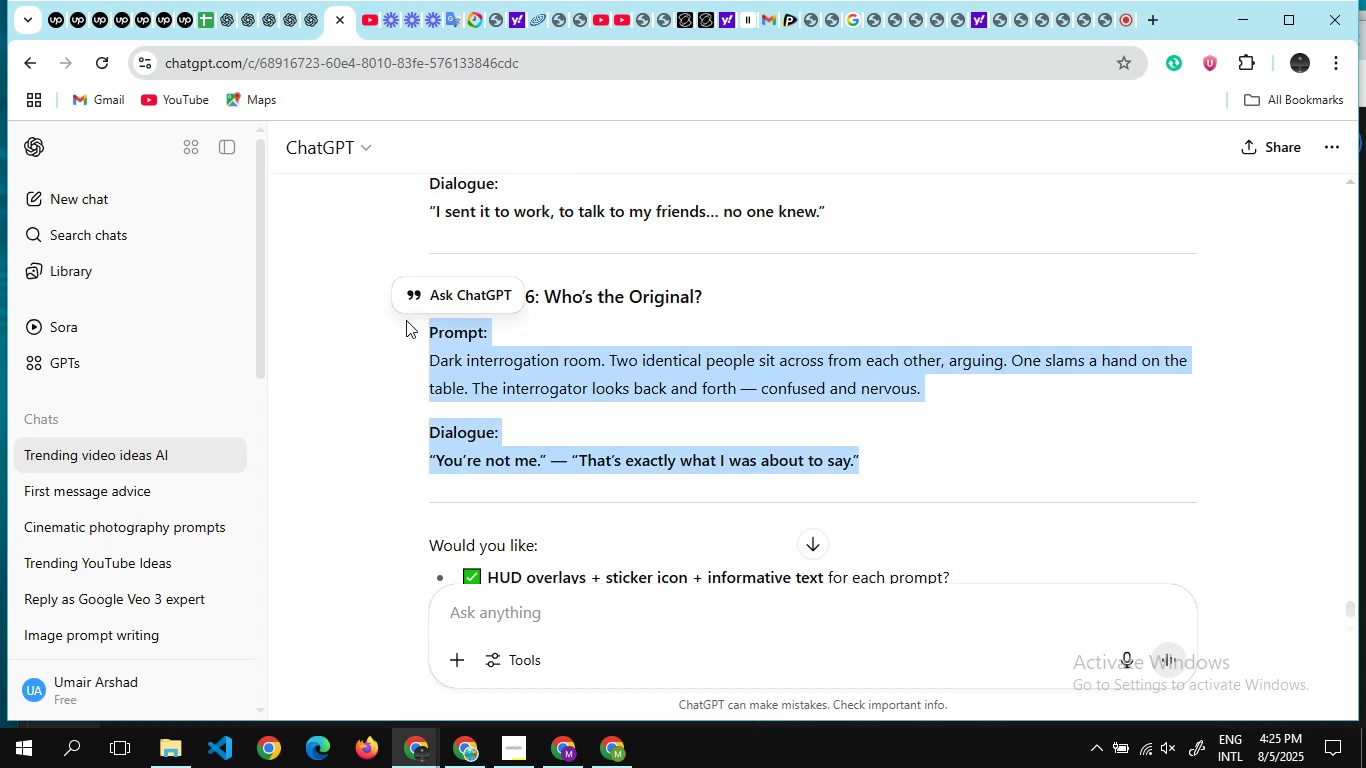 
key(Alt+Tab)
 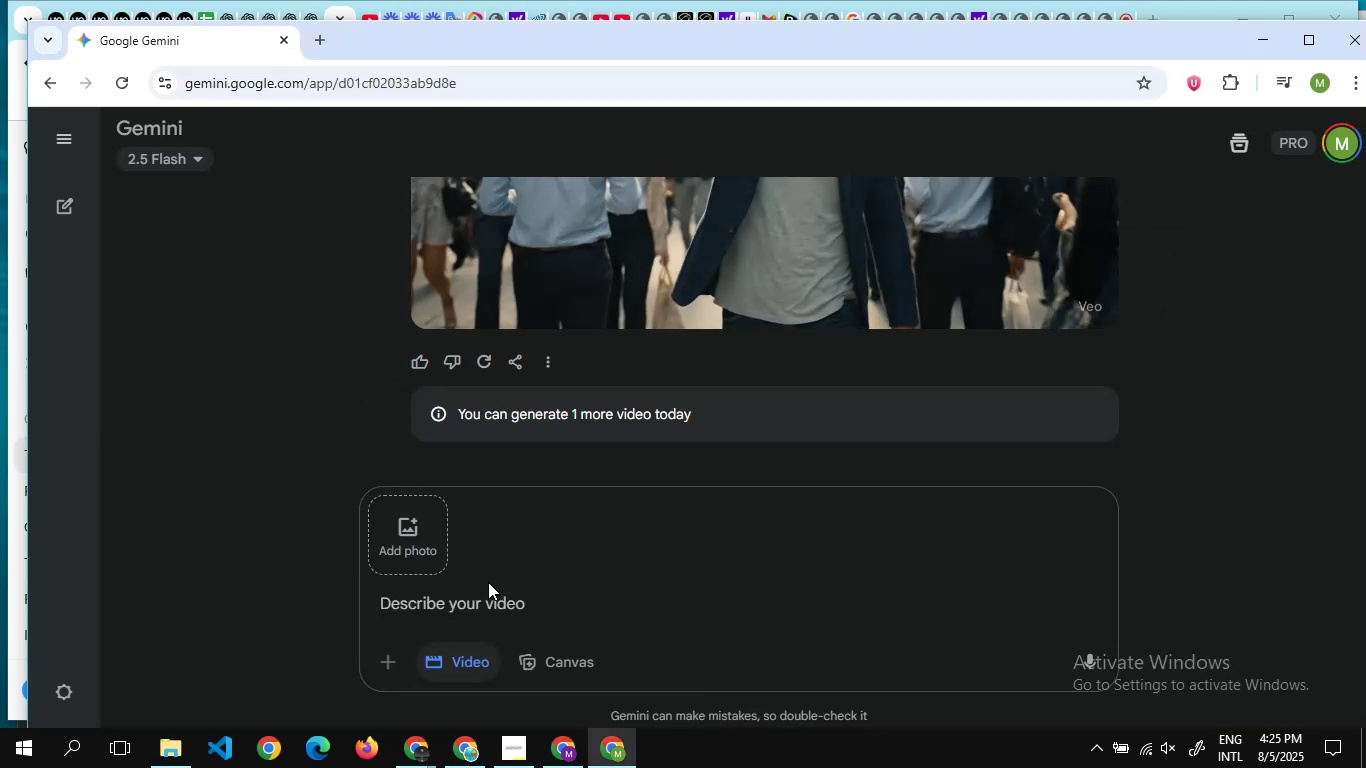 
left_click([495, 606])
 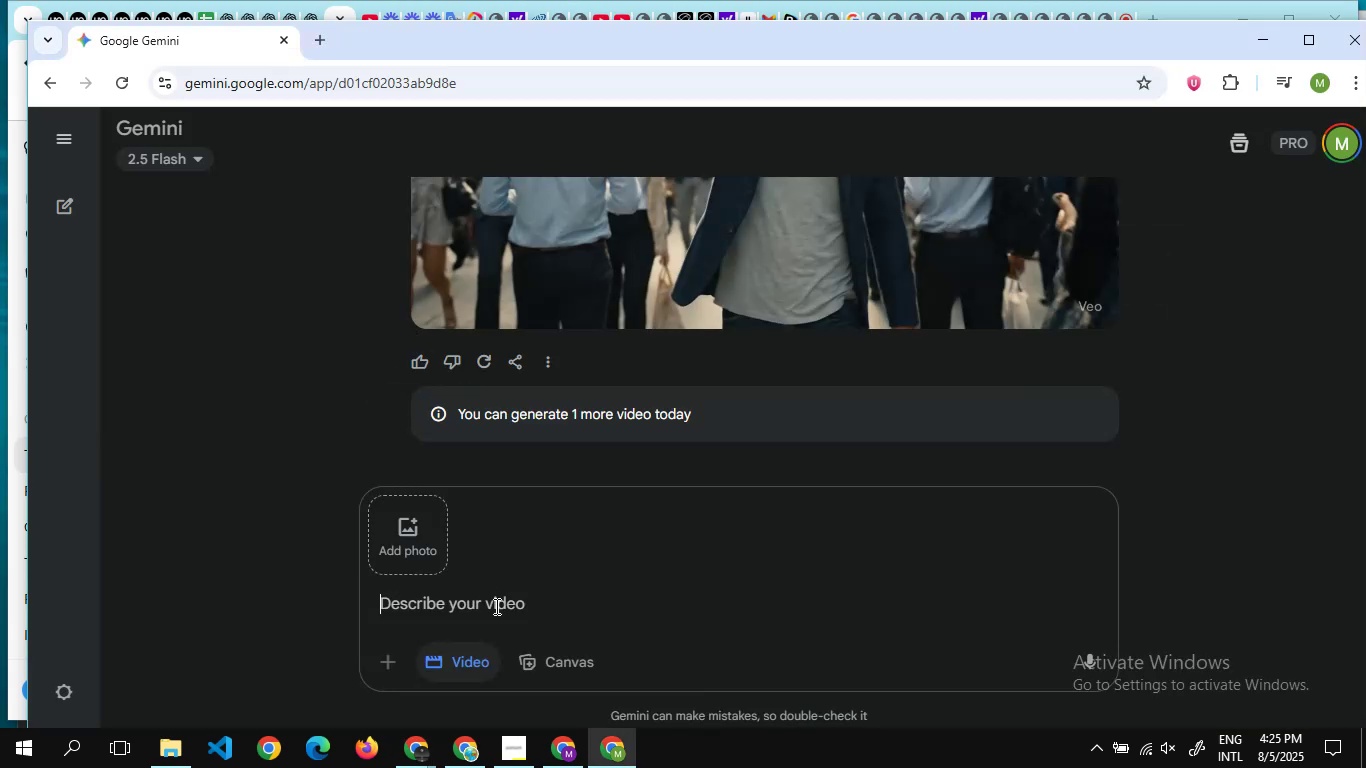 
key(Control+V)
 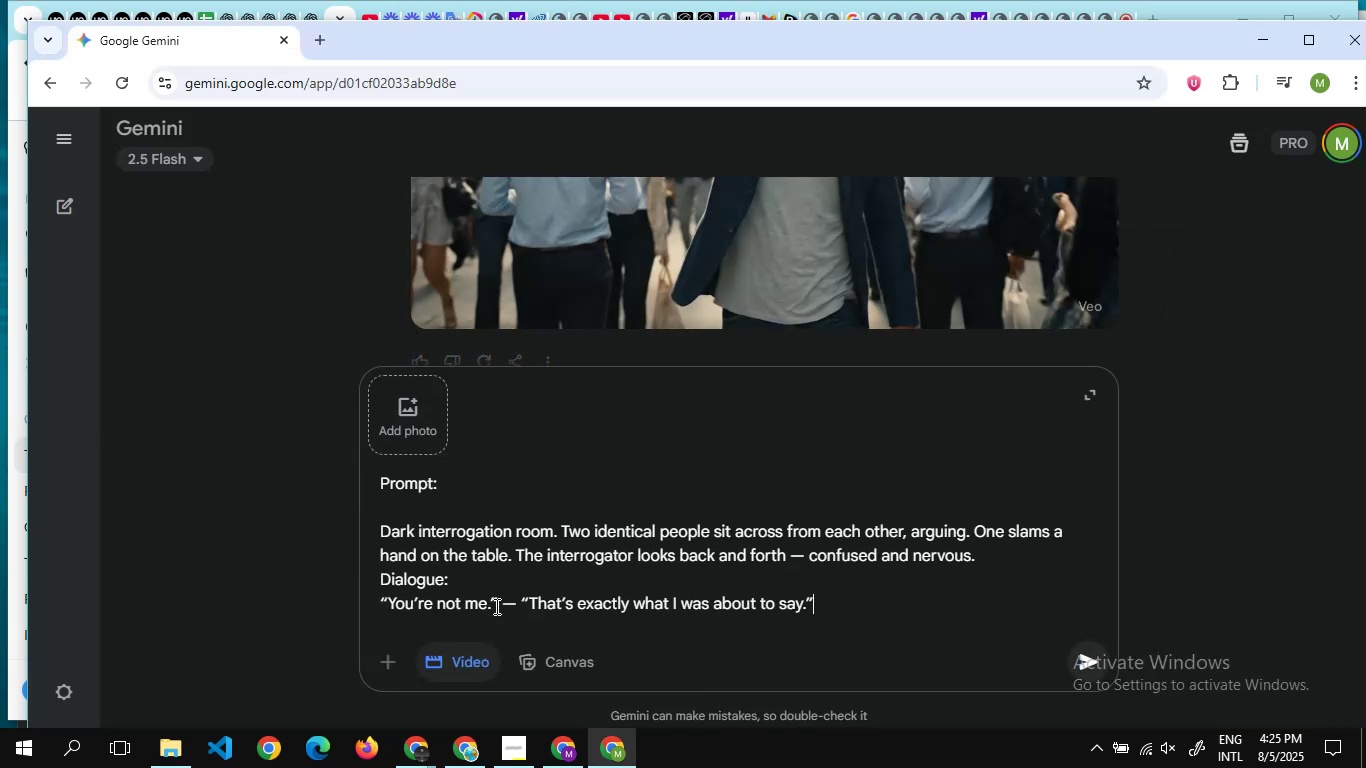 
key(Enter)
 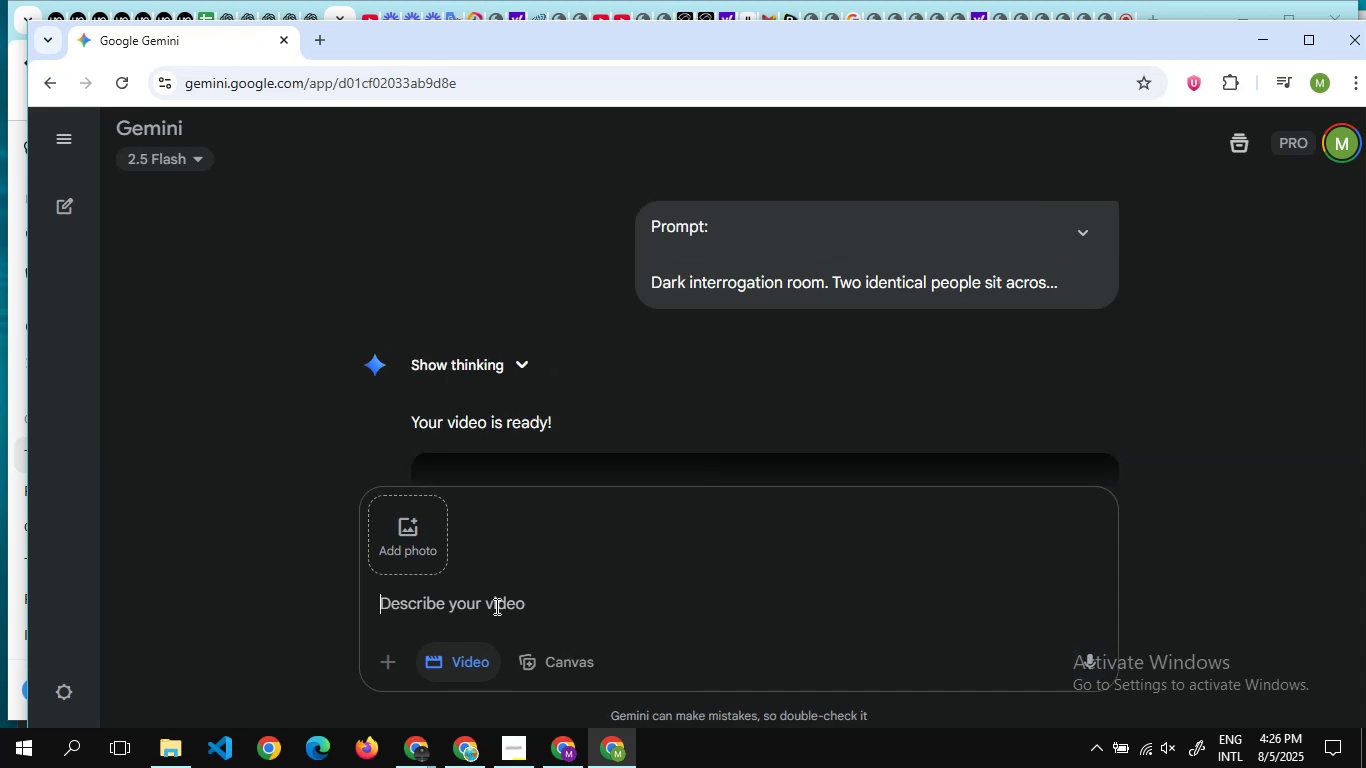 
wait(66.74)
 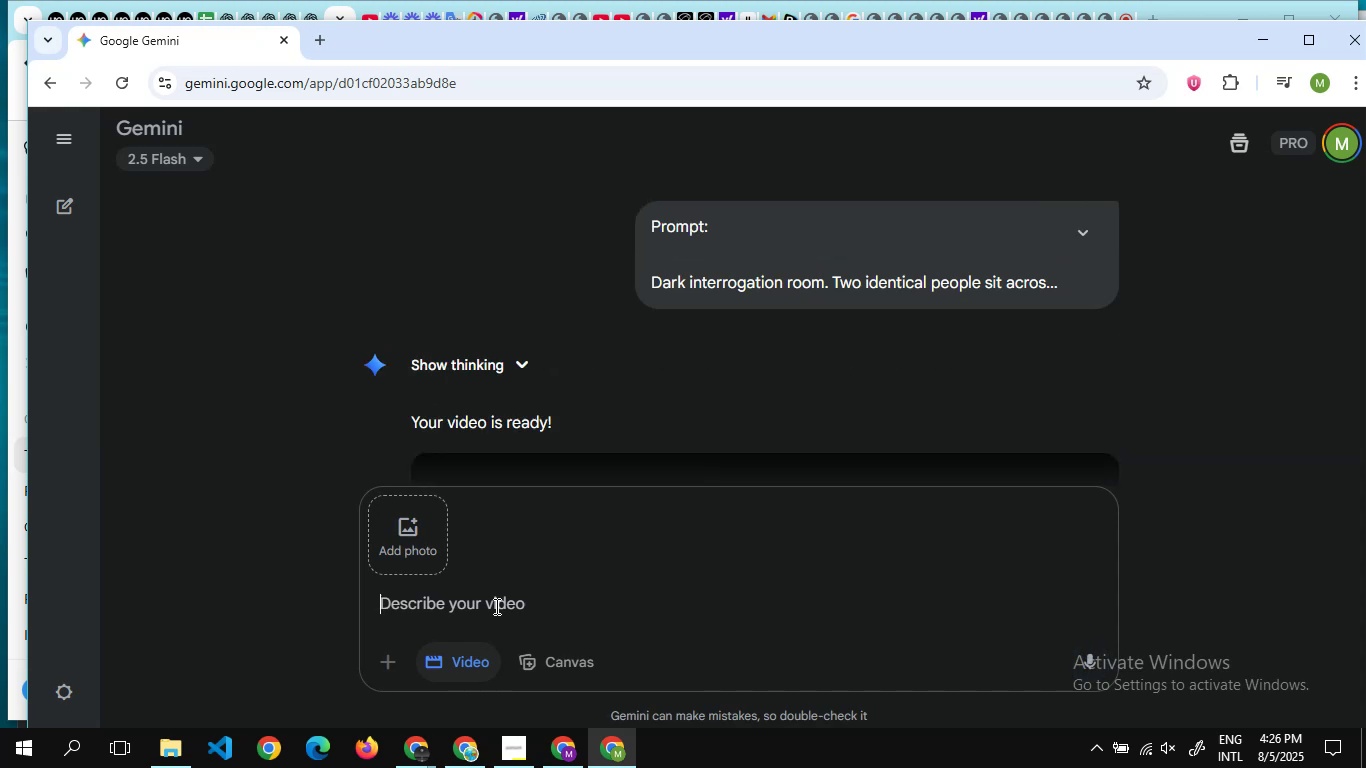 
scroll: coordinate [539, 370], scroll_direction: down, amount: 4.0
 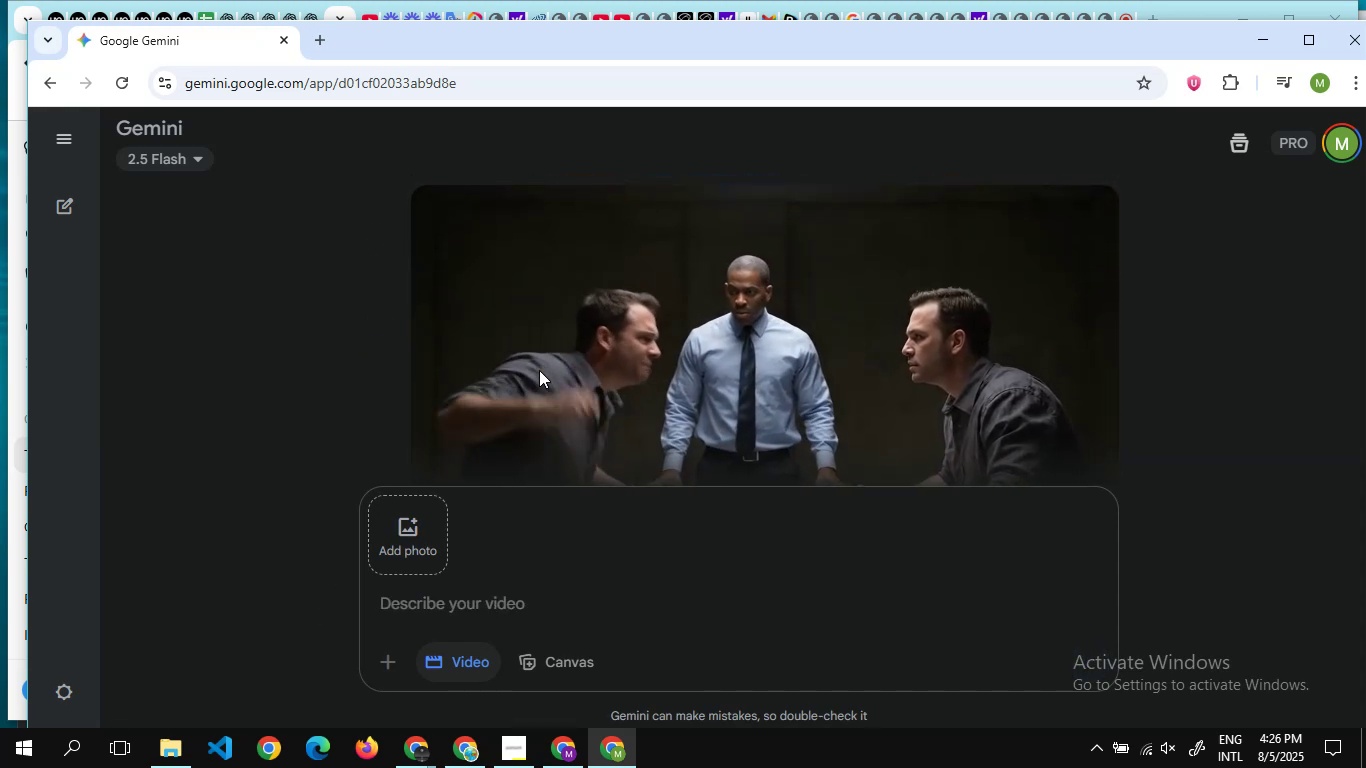 
scroll: coordinate [539, 370], scroll_direction: none, amount: 0.0
 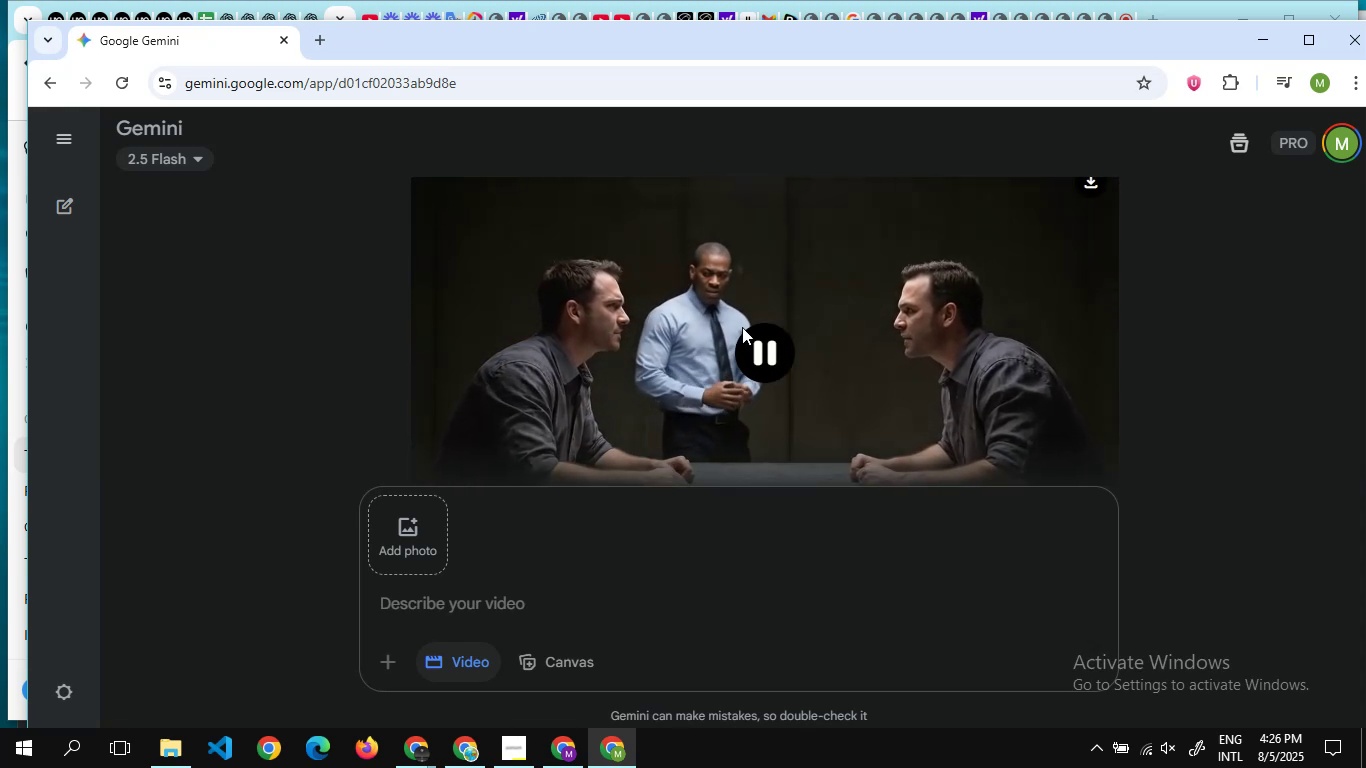 
left_click([756, 338])
 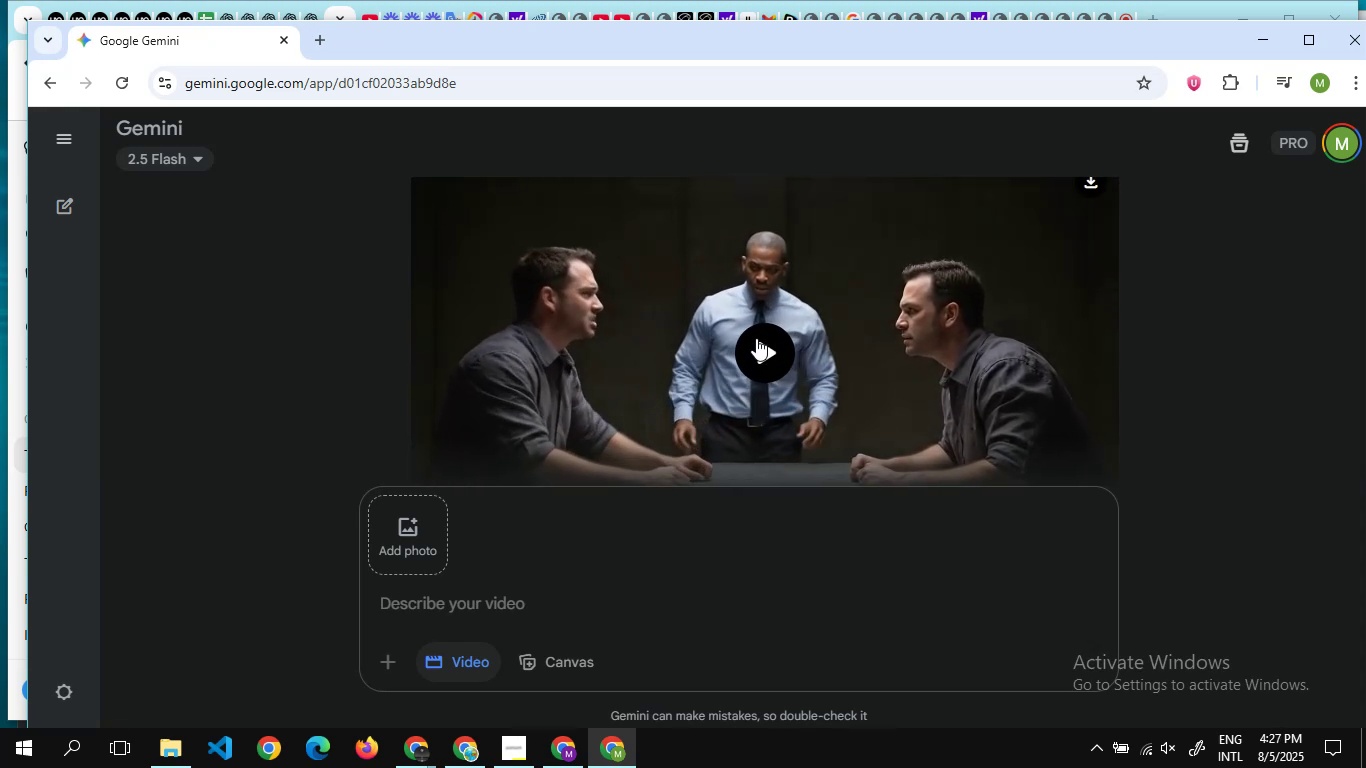 
scroll: coordinate [756, 338], scroll_direction: down, amount: 1.0
 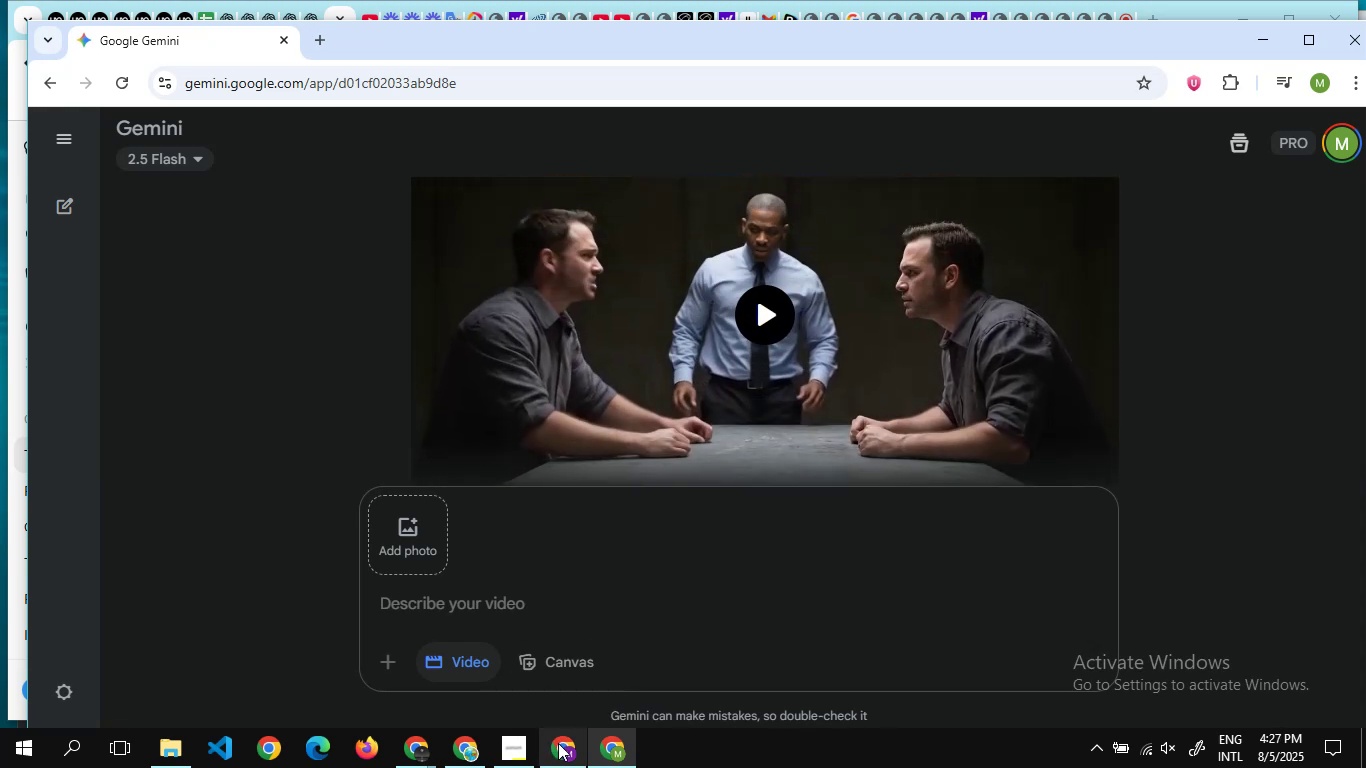 
left_click([558, 743])
 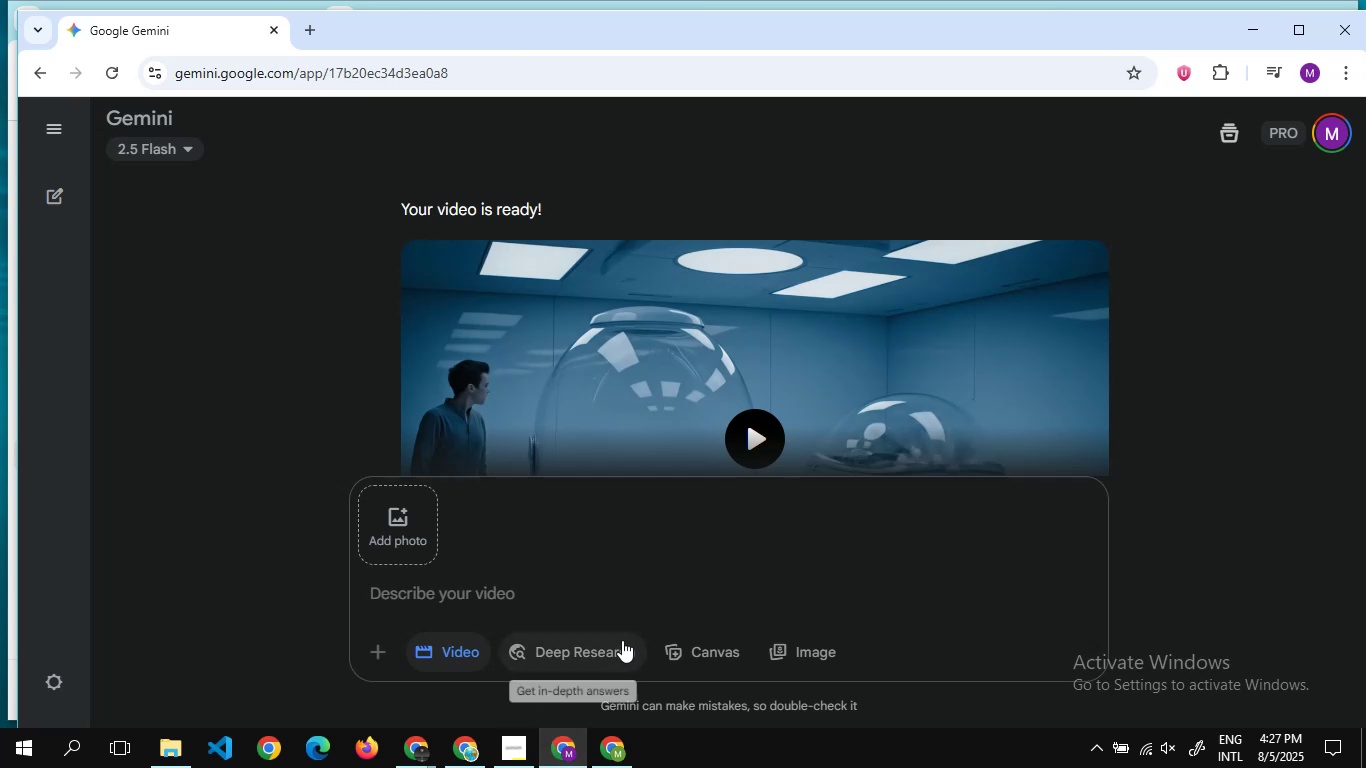 
wait(5.13)
 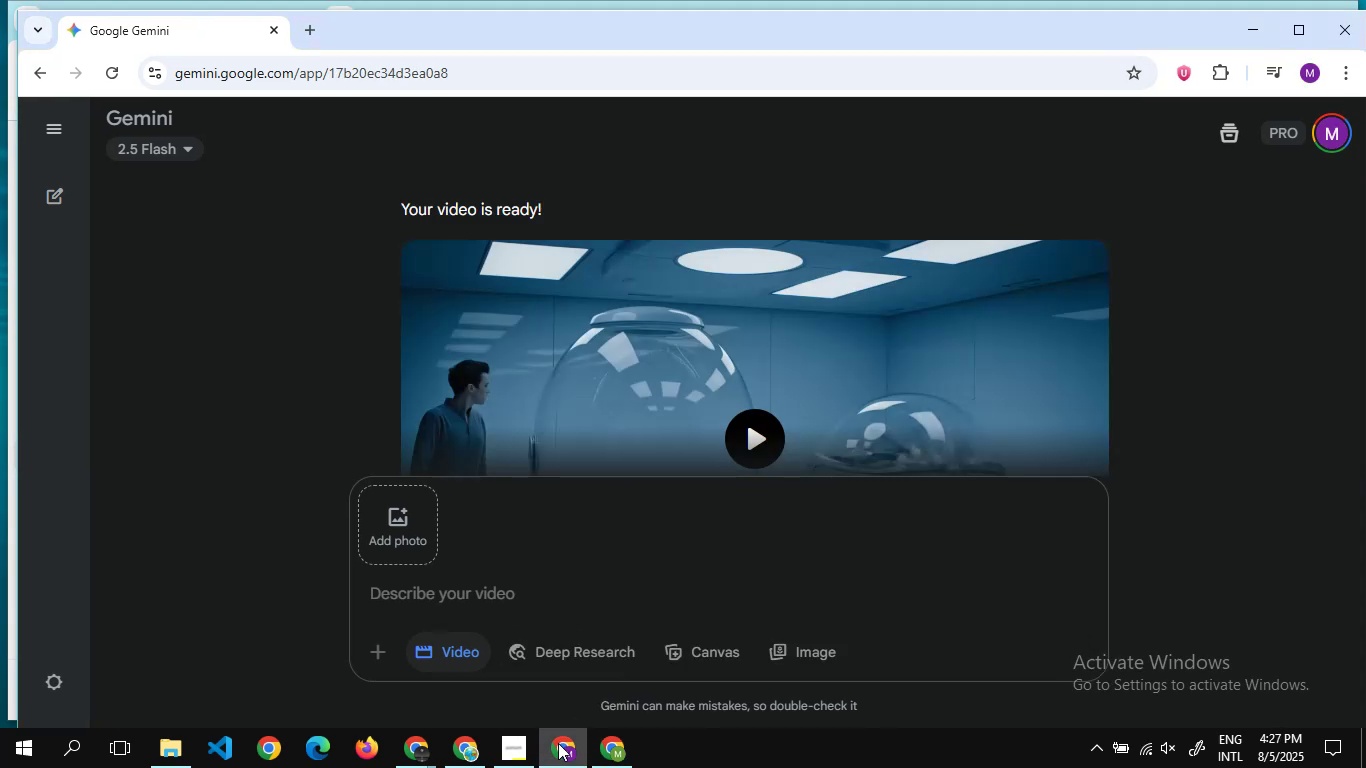 
scroll: coordinate [699, 351], scroll_direction: up, amount: 27.0
 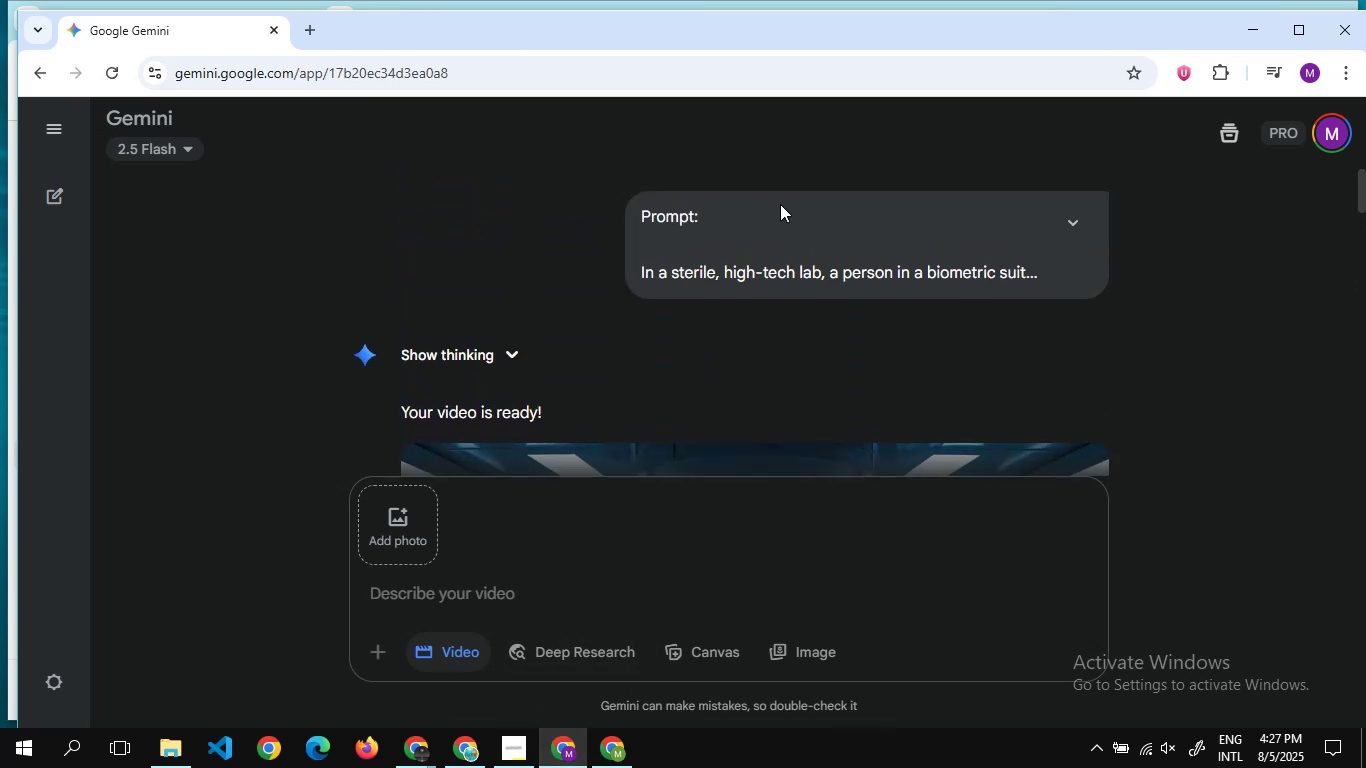 
scroll: coordinate [814, 280], scroll_direction: down, amount: 1.0
 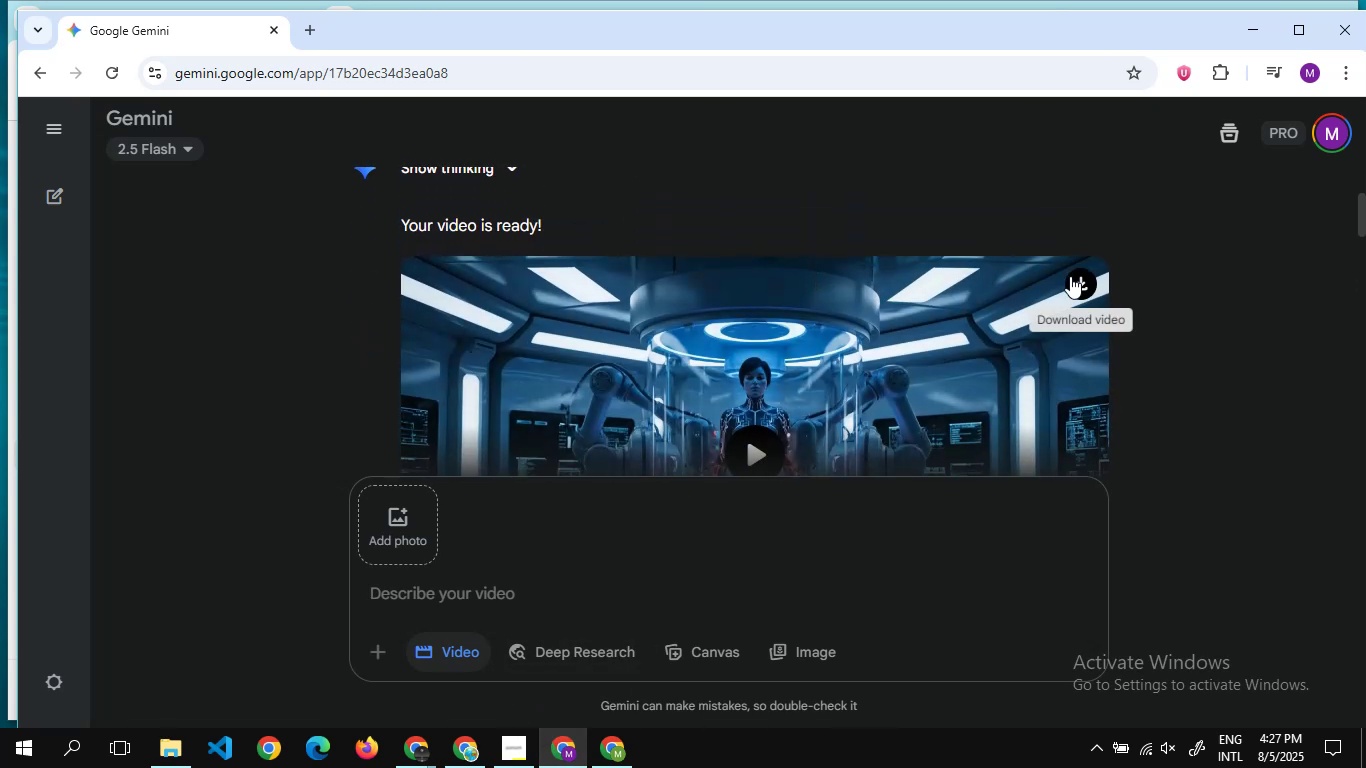 
left_click([1070, 276])
 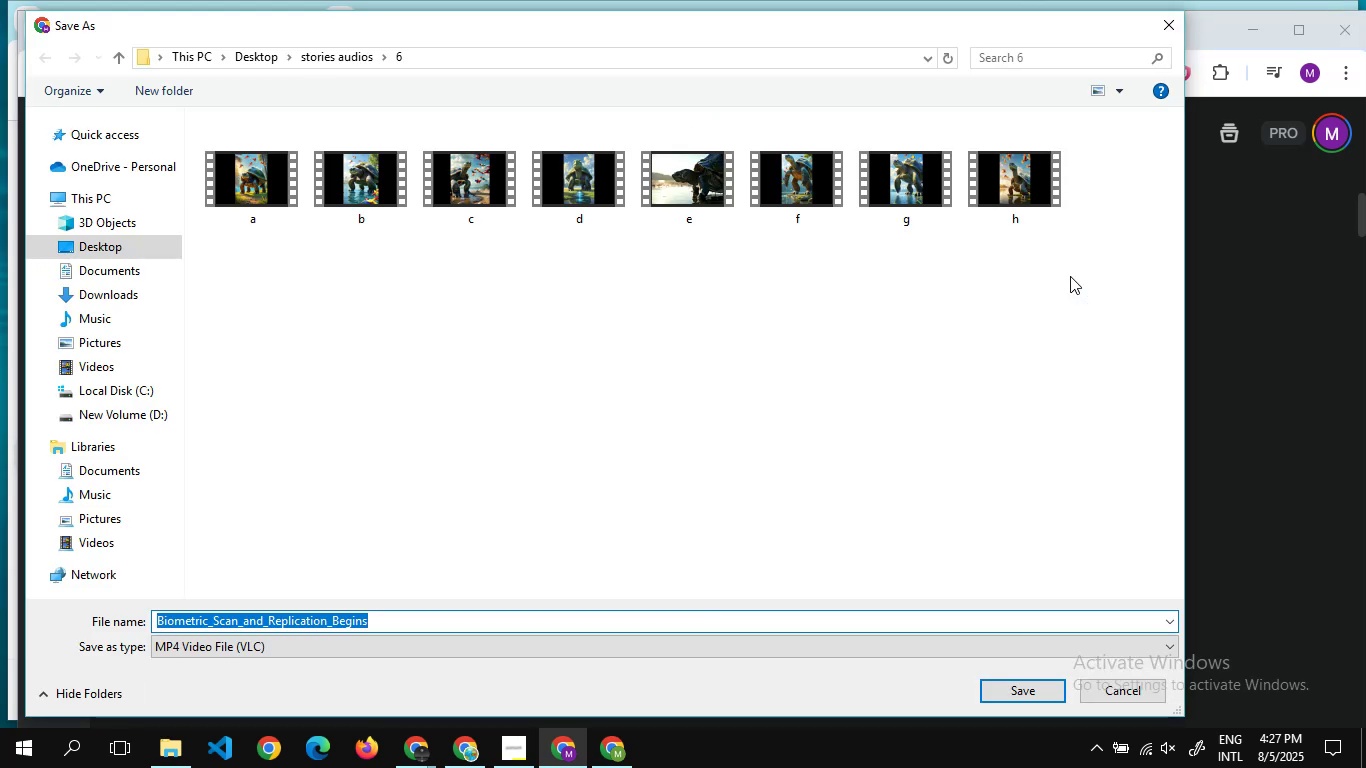 
wait(12.01)
 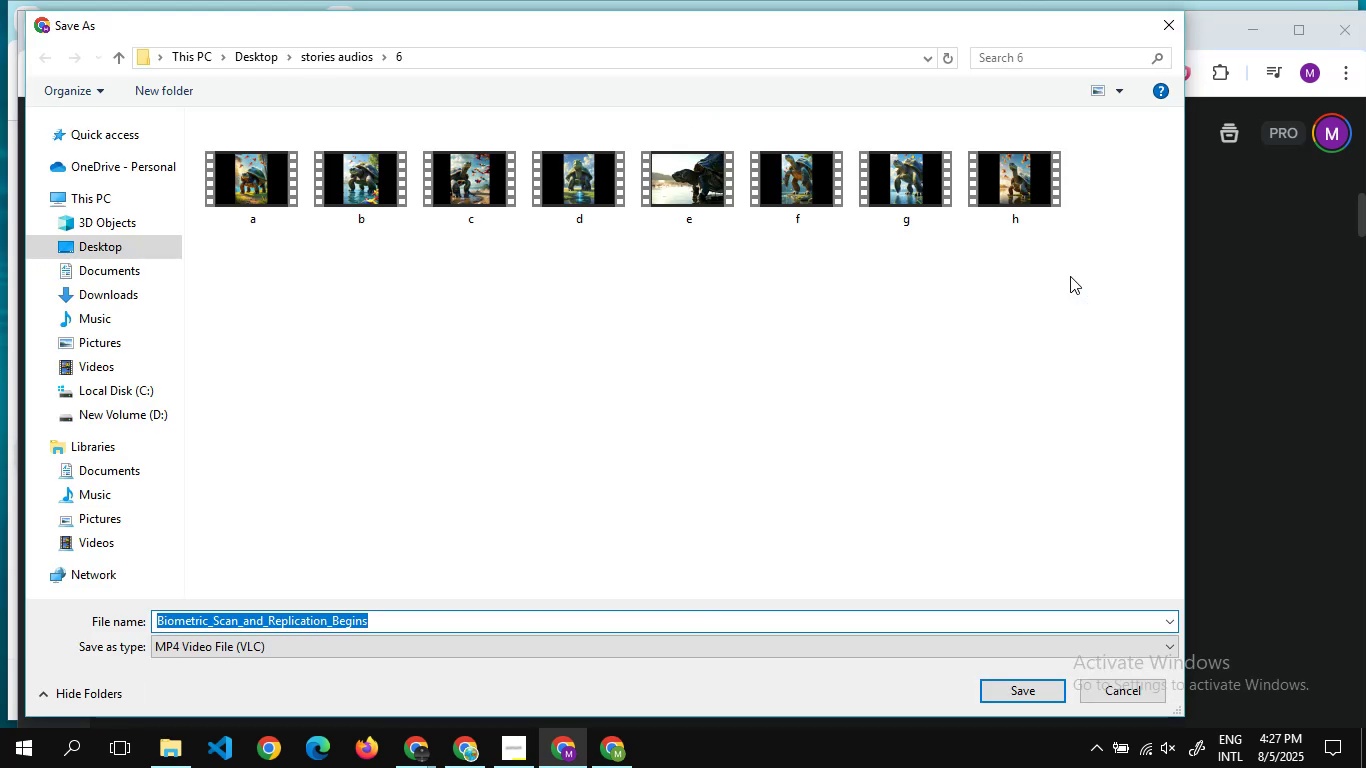 
double_click([262, 55])
 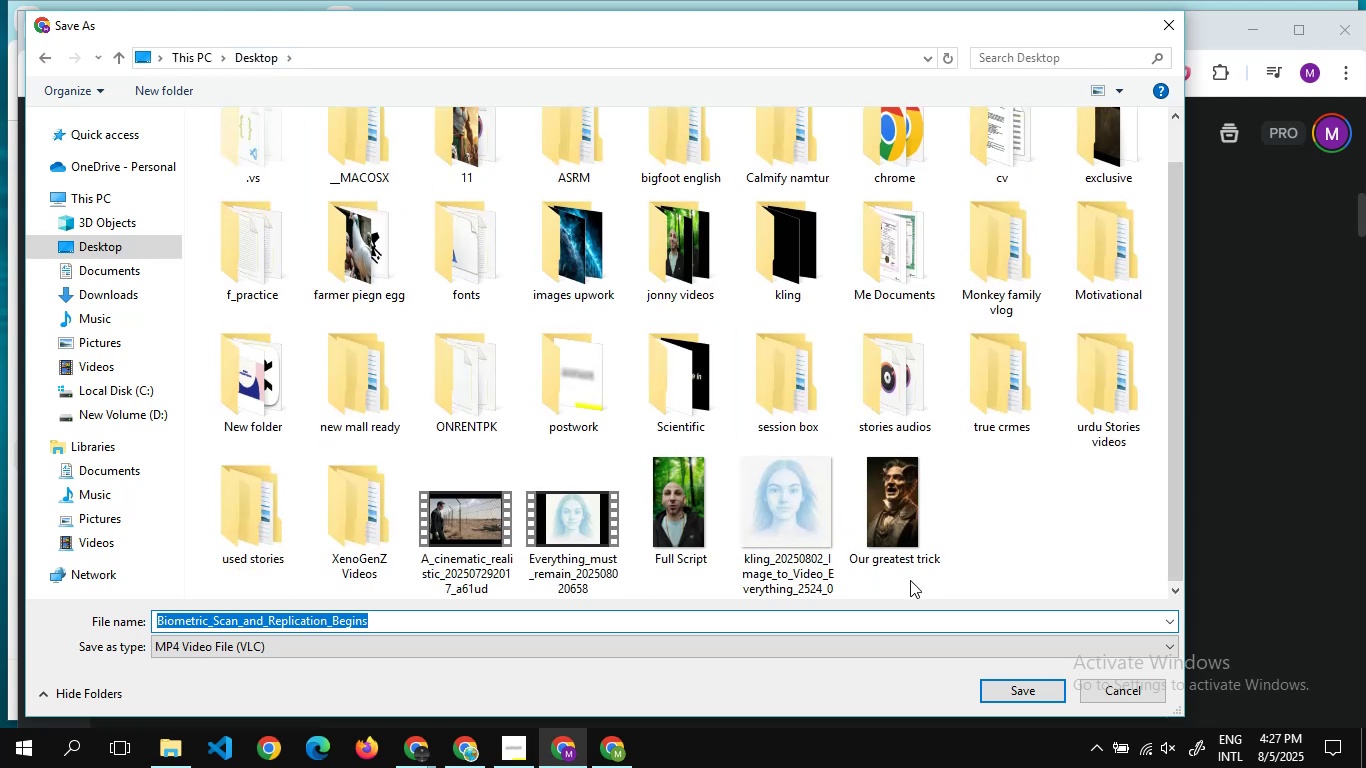 
mouse_move([636, 508])
 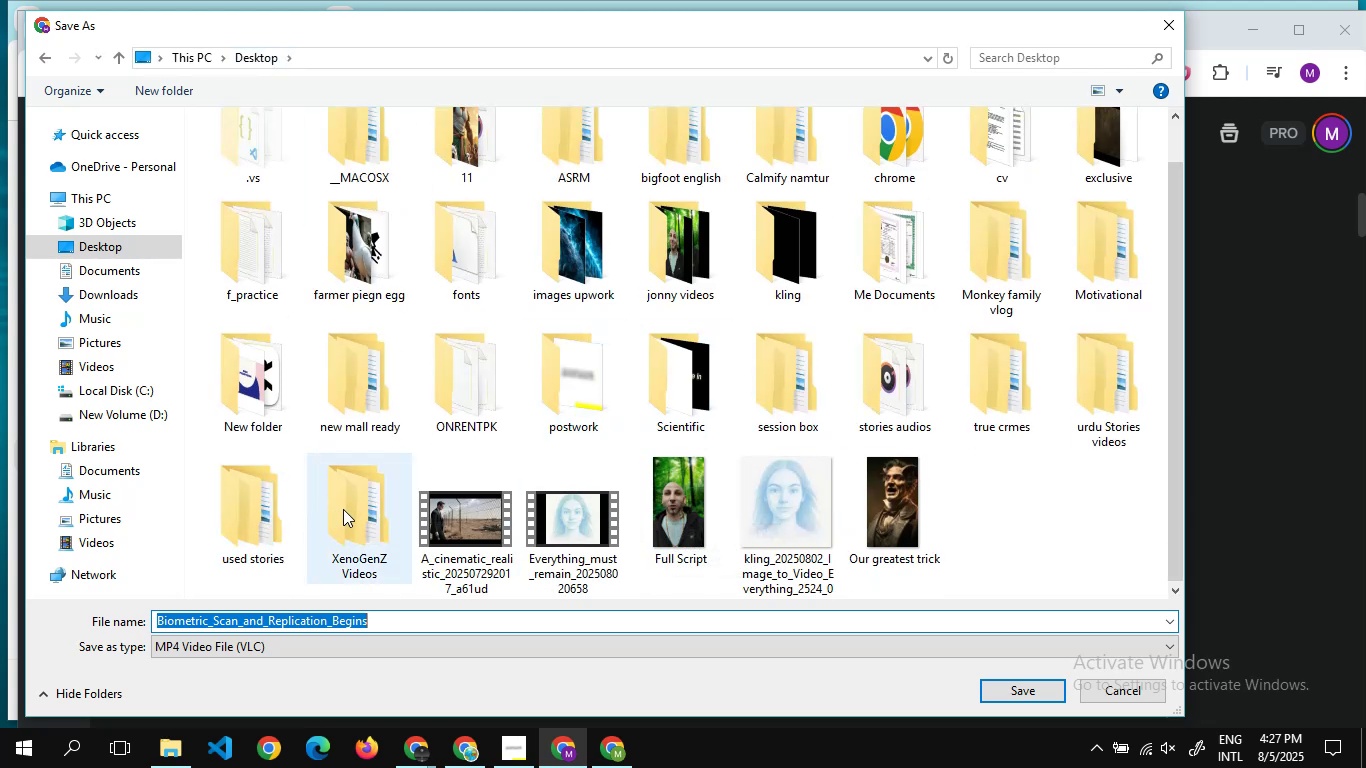 
double_click([344, 508])
 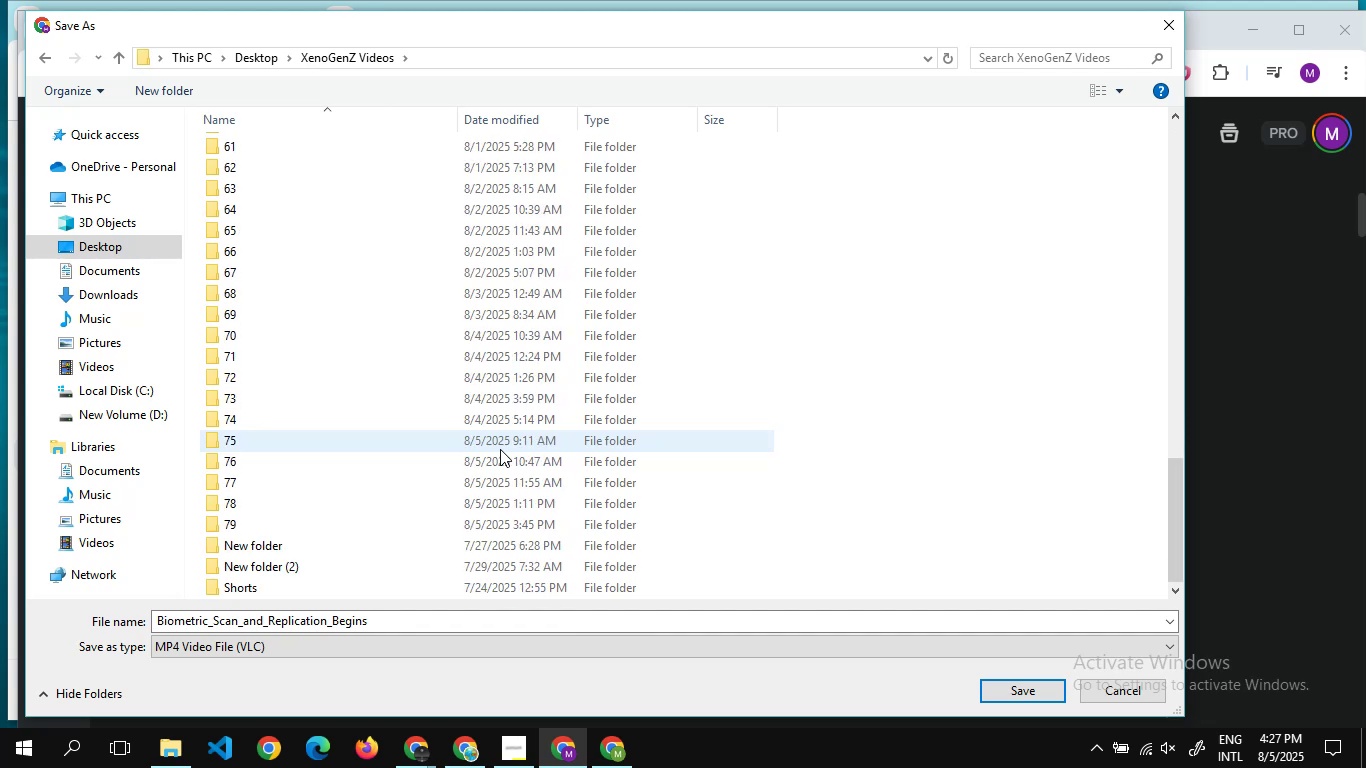 
right_click([989, 435])
 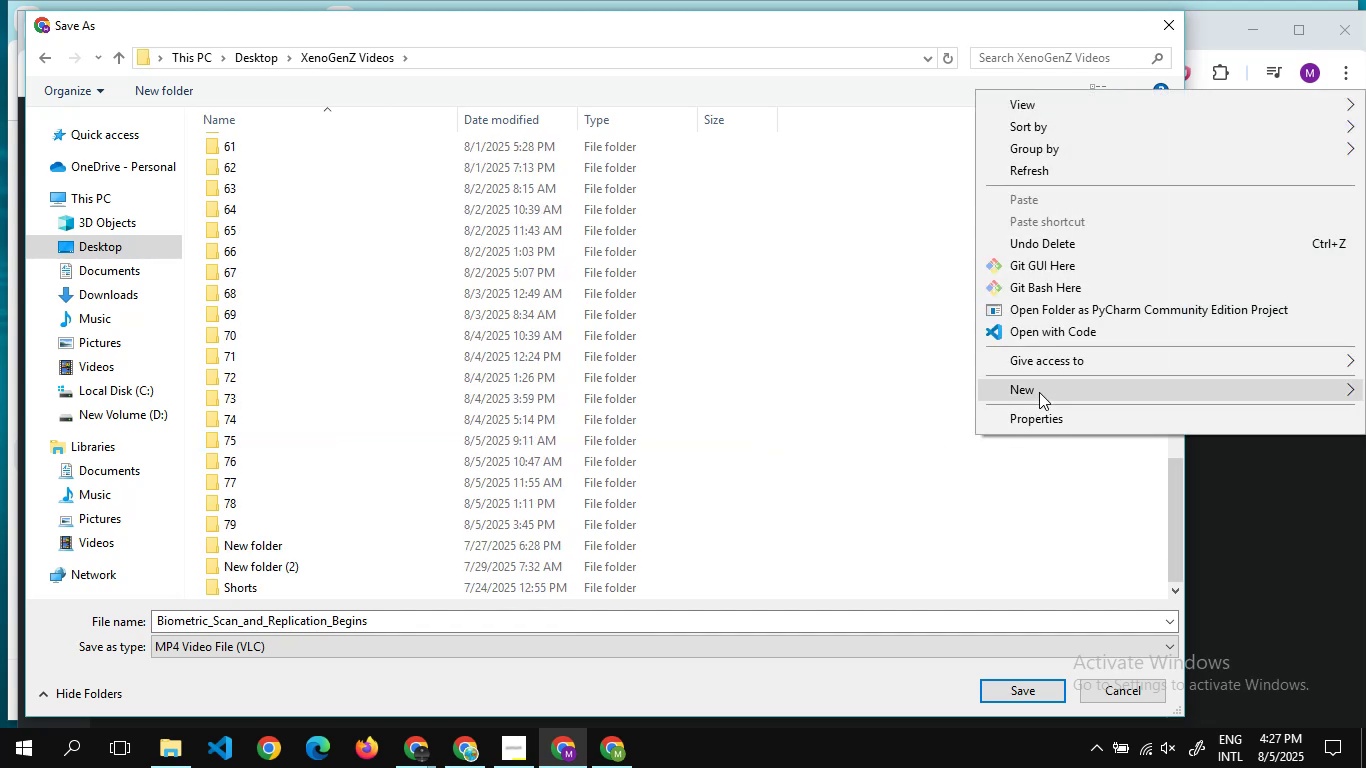 
left_click([1039, 392])
 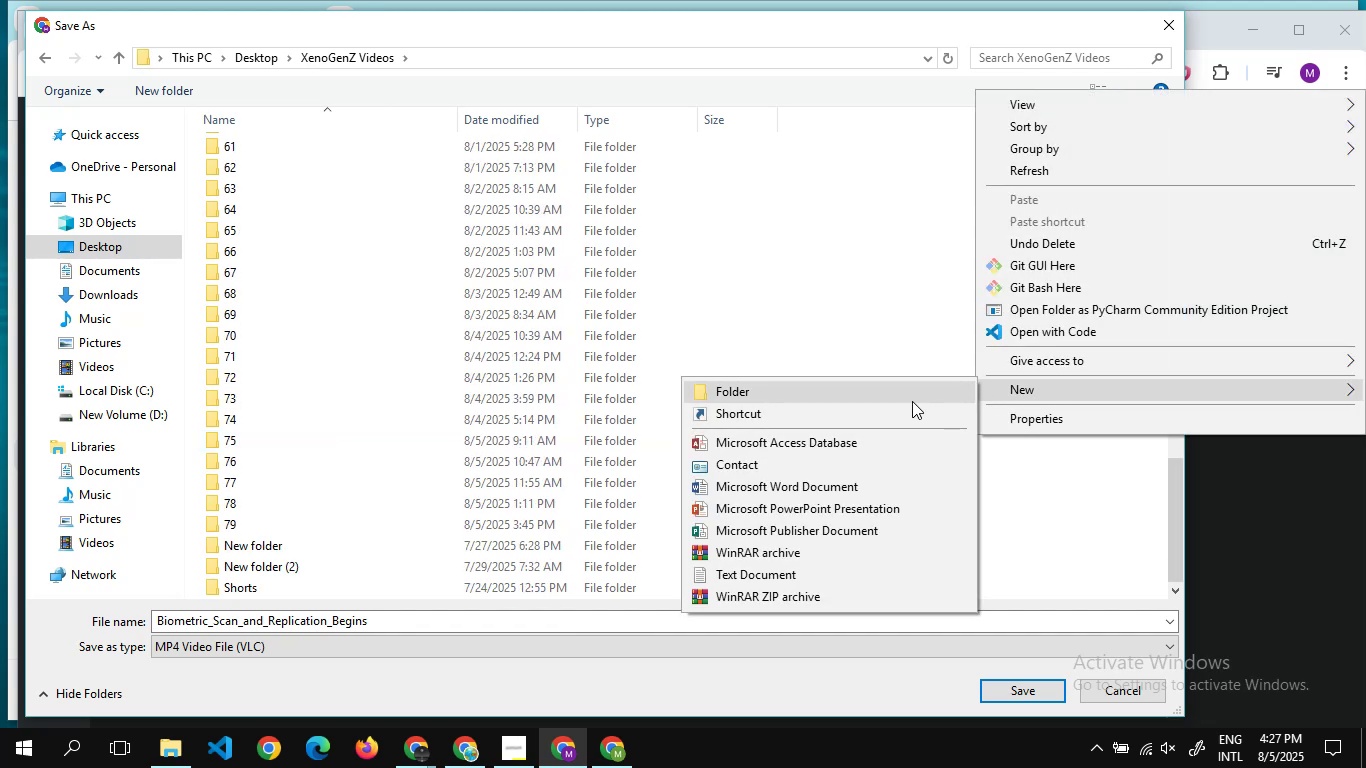 
left_click([911, 401])
 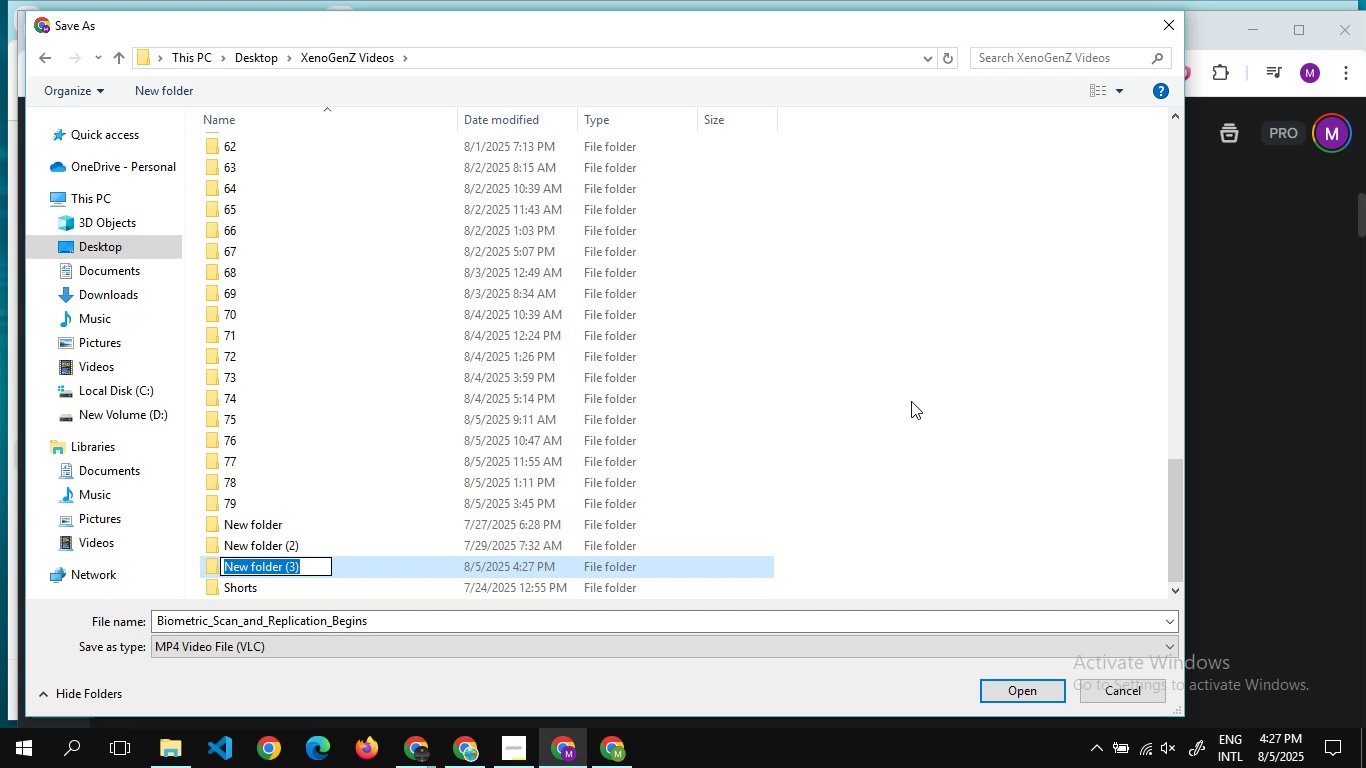 
type(80)
 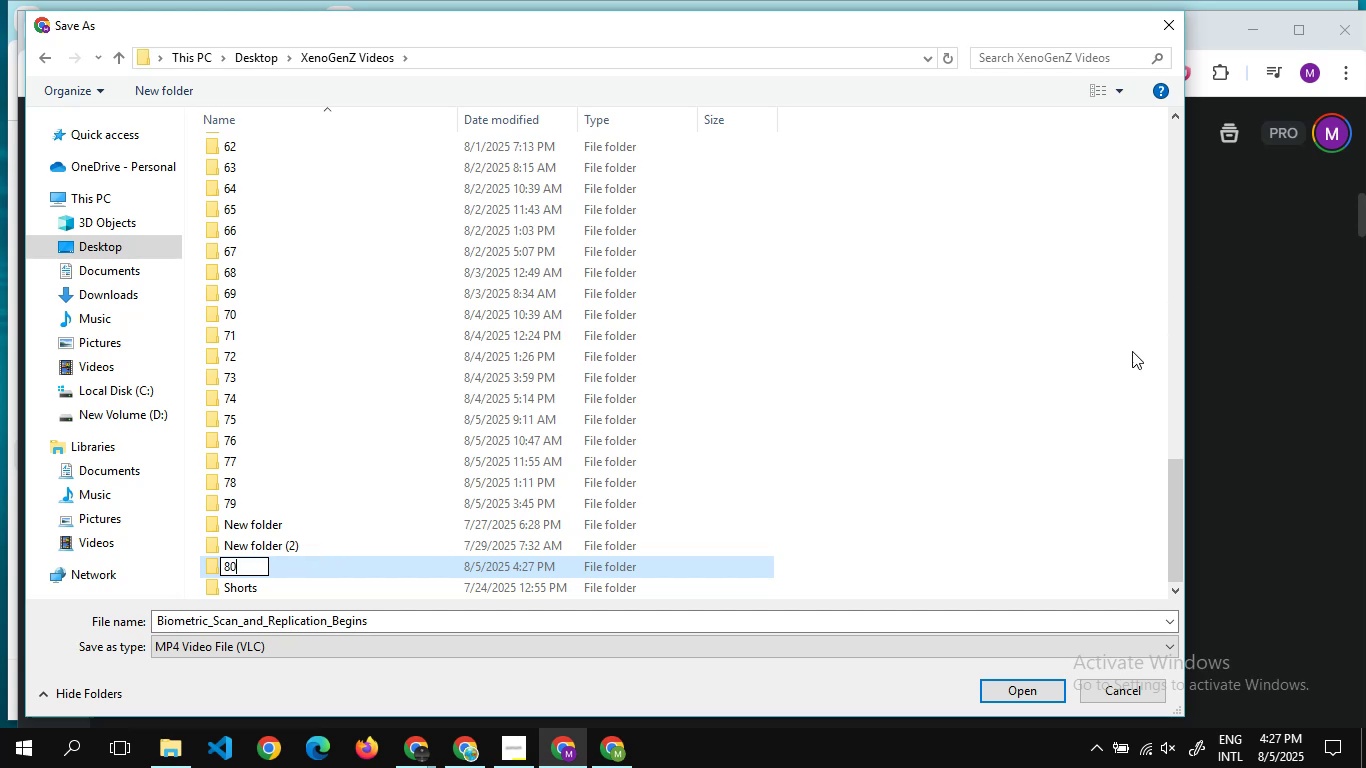 
left_click([1073, 391])
 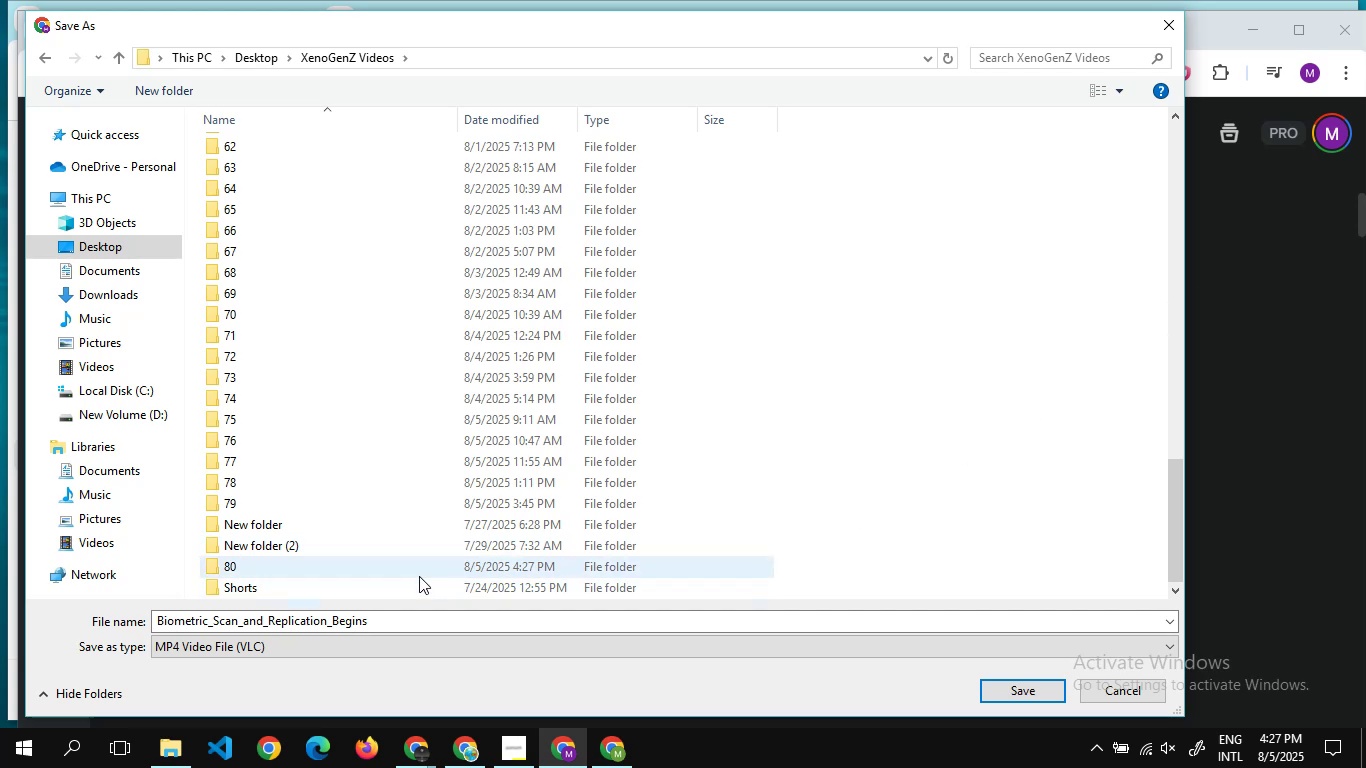 
double_click([419, 574])
 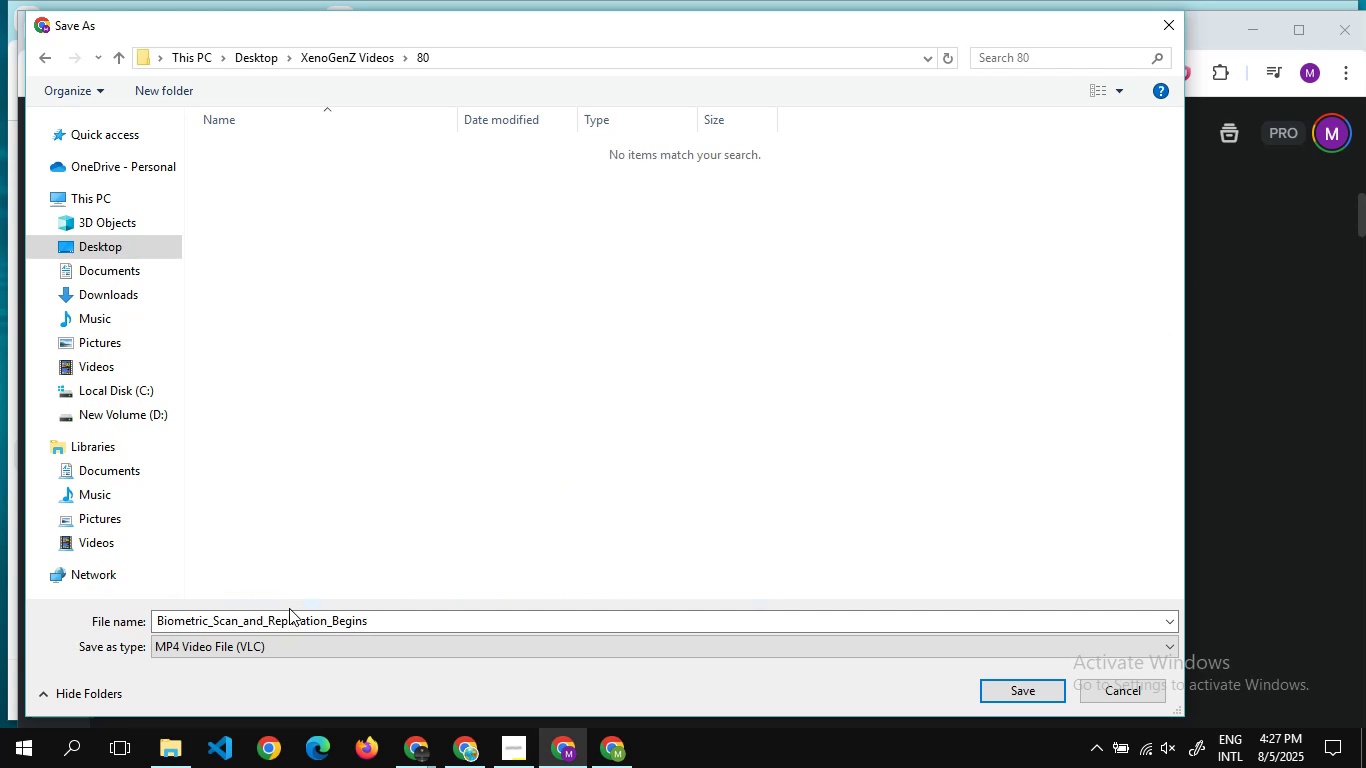 
left_click([289, 617])
 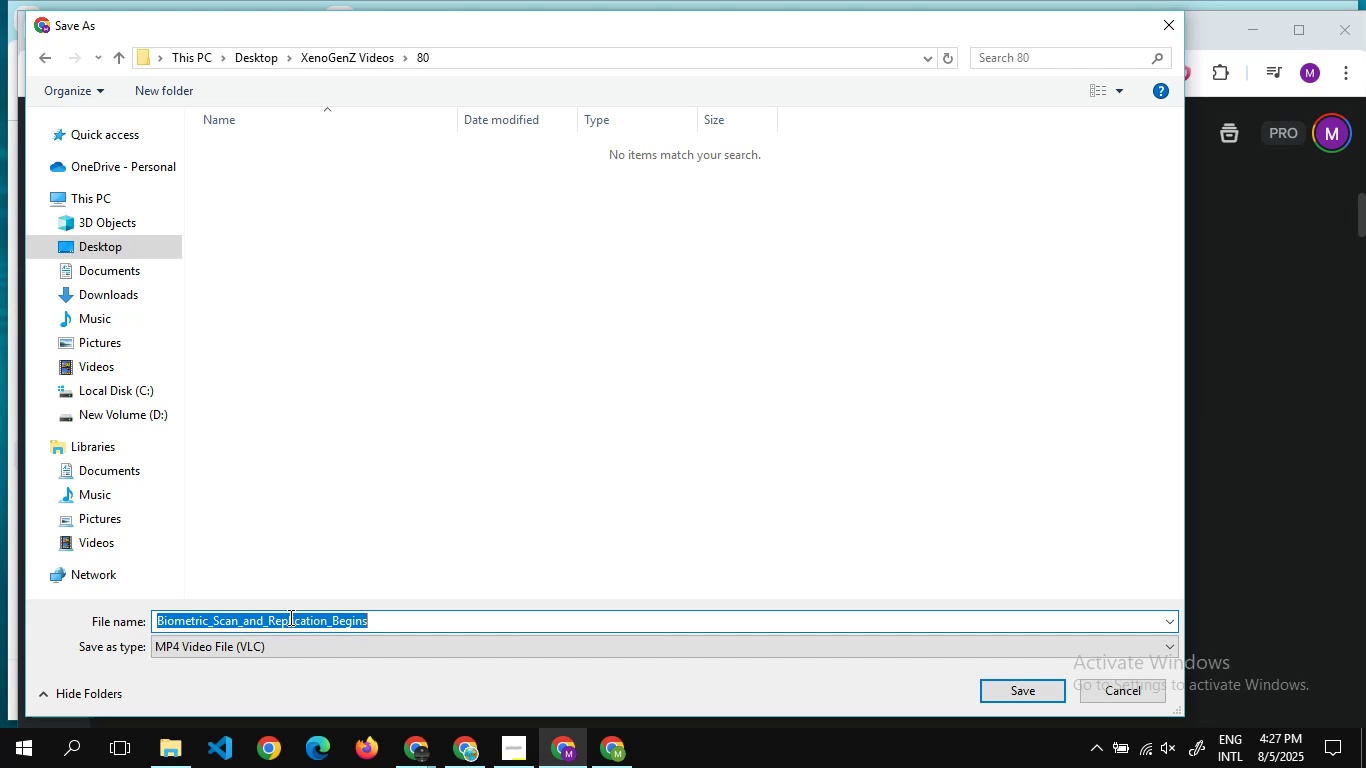 
key(1)
 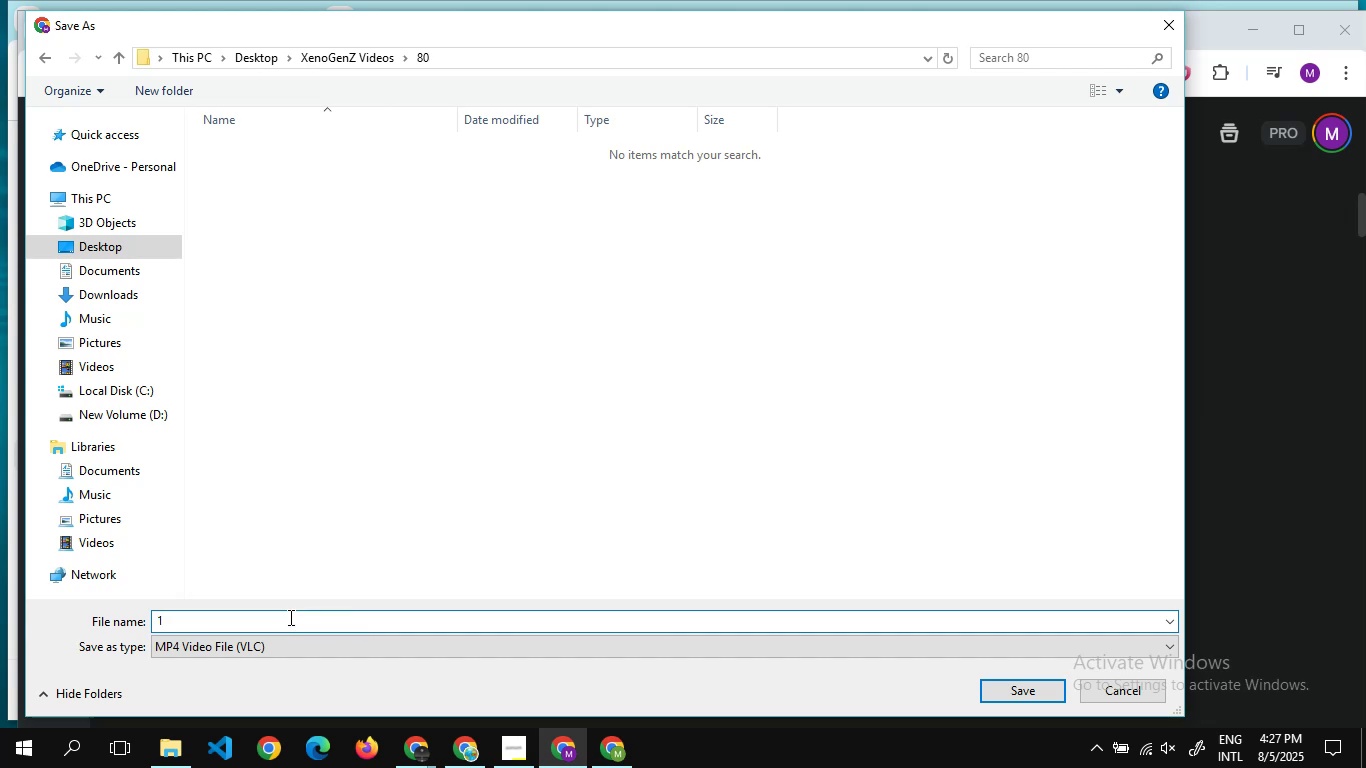 
key(Enter)
 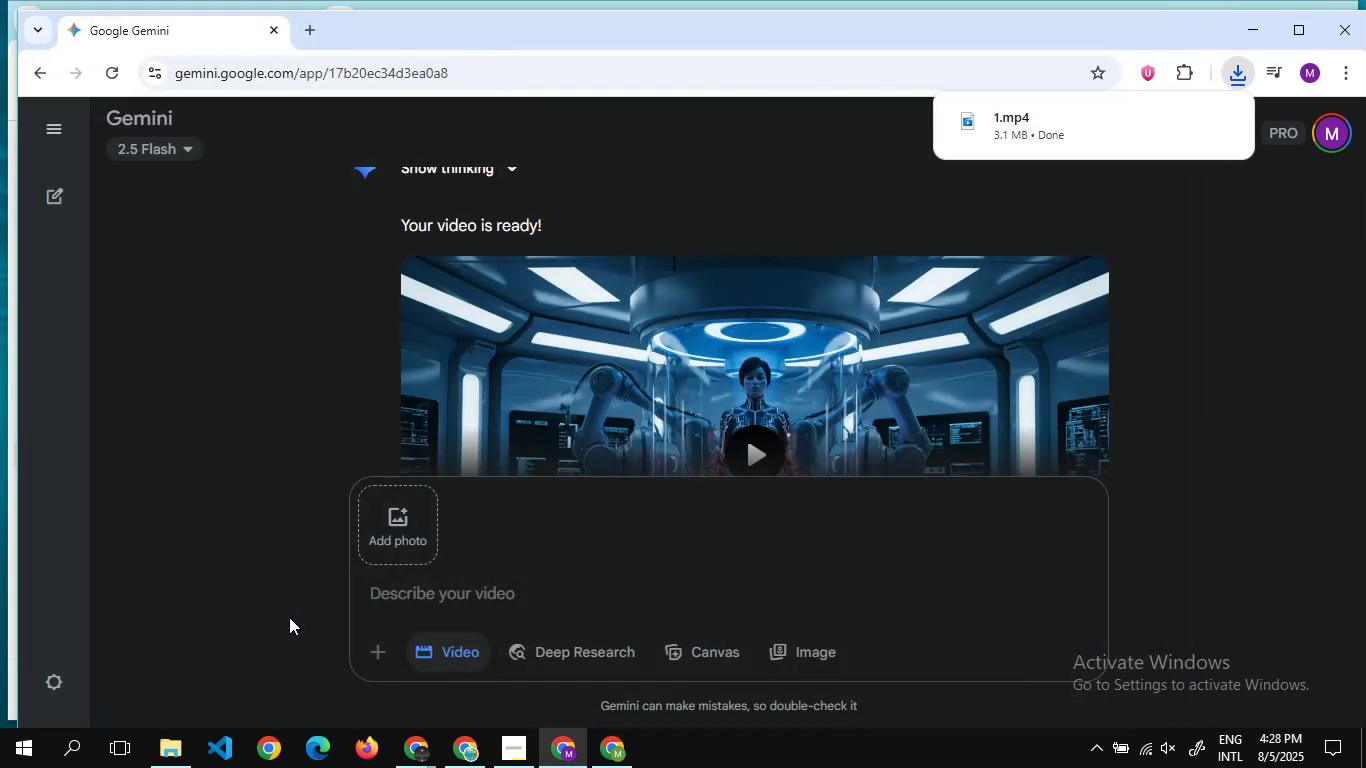 
wait(10.47)
 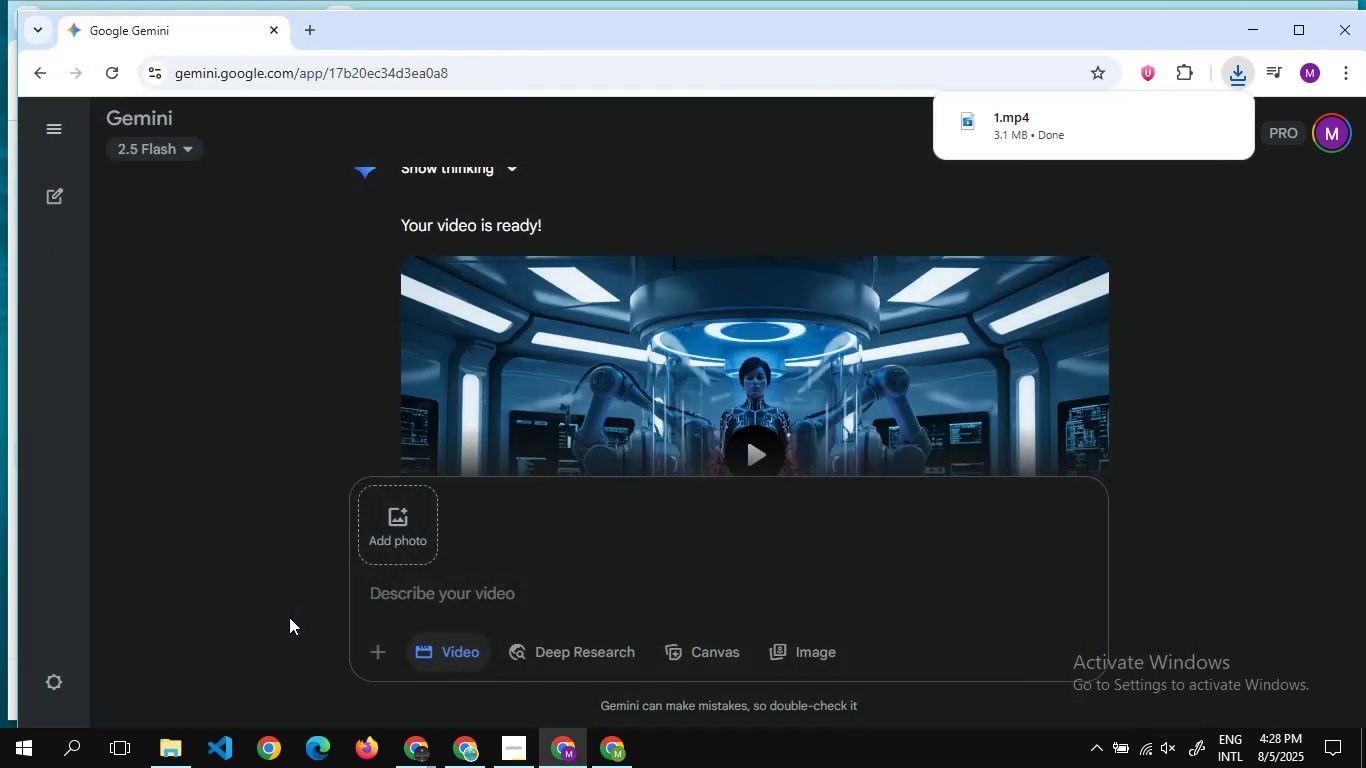 
scroll: coordinate [558, 404], scroll_direction: down, amount: 2.0
 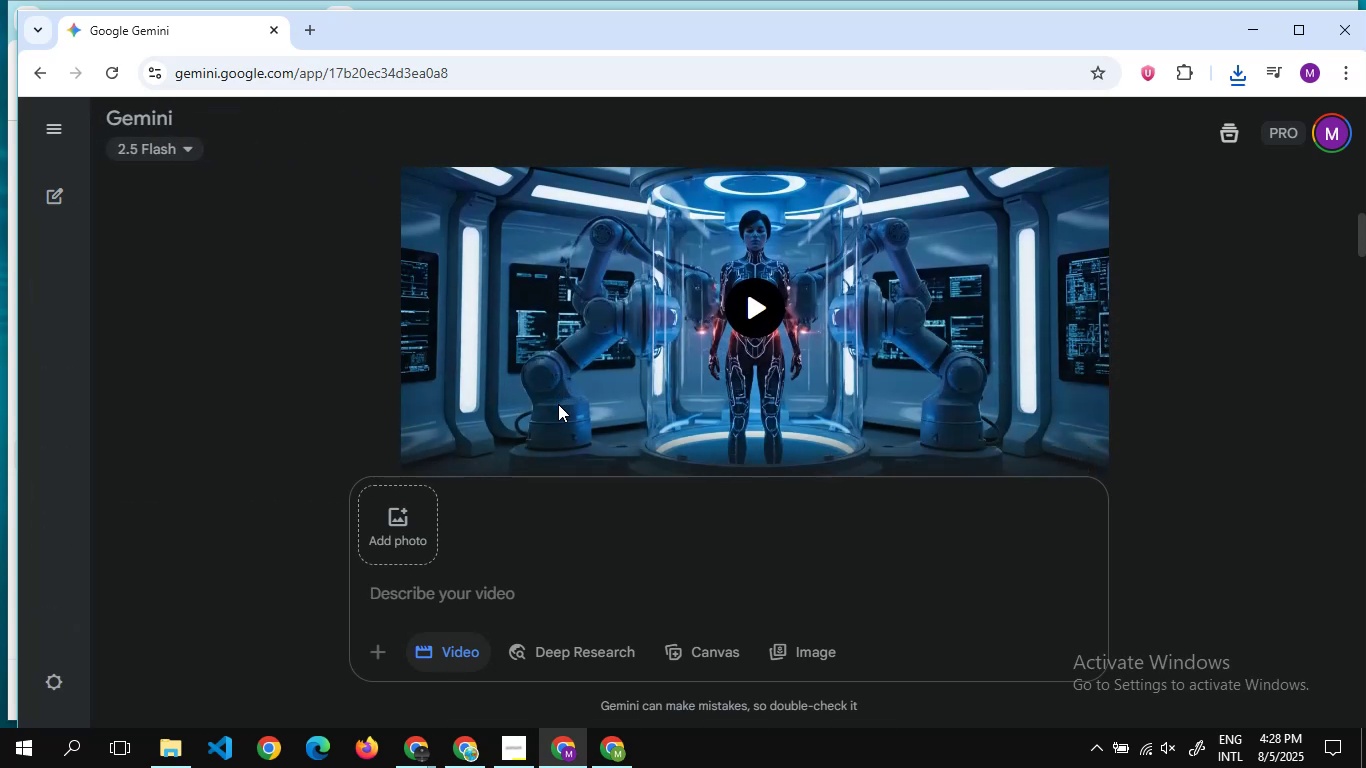 
scroll: coordinate [558, 404], scroll_direction: none, amount: 0.0
 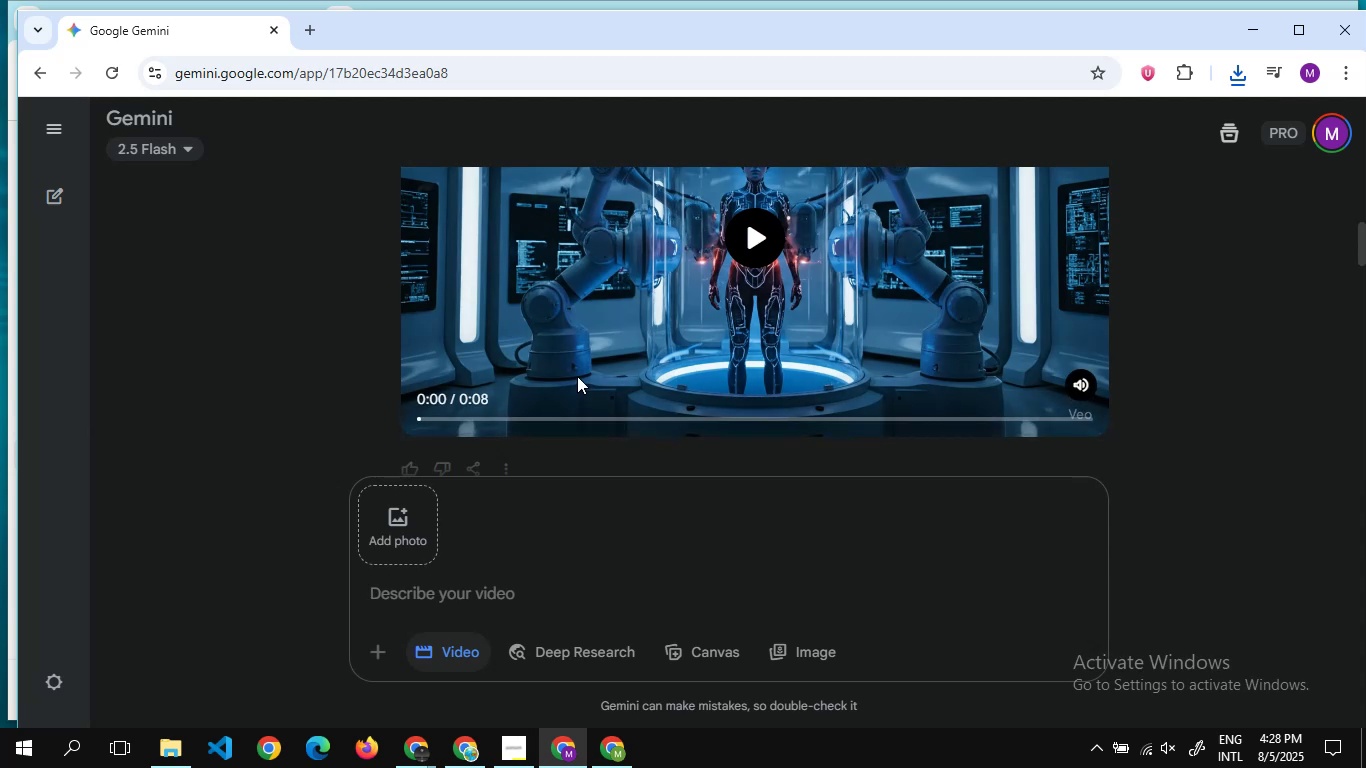 
wait(12.16)
 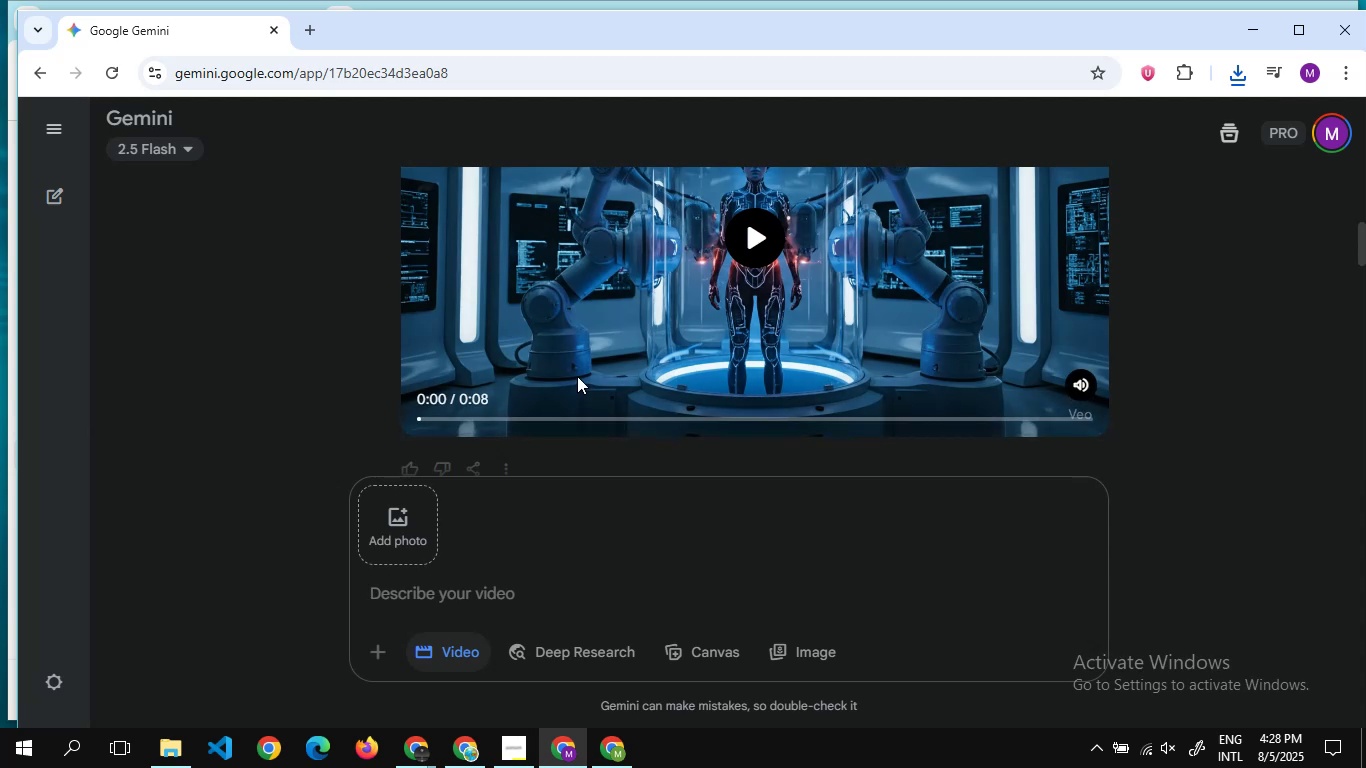 
scroll: coordinate [608, 360], scroll_direction: down, amount: 1.0
 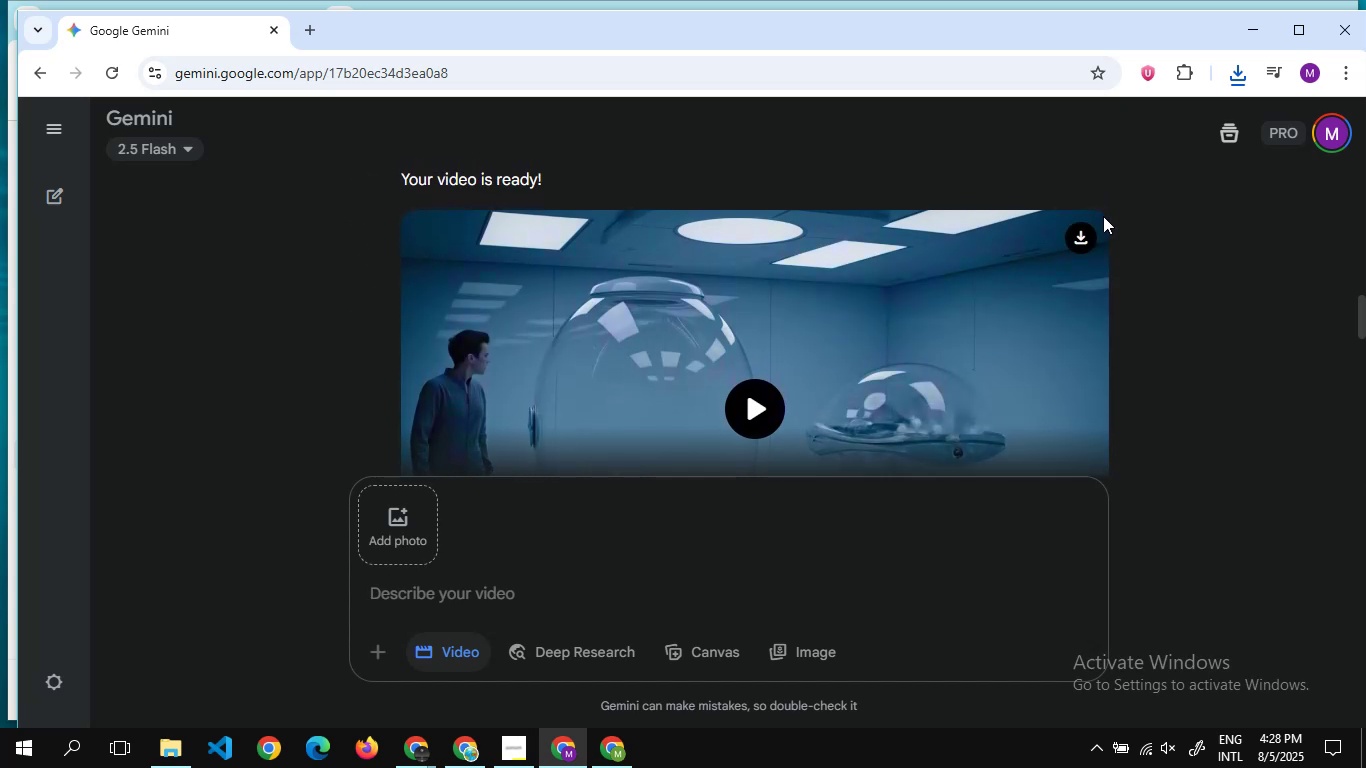 
left_click([1088, 232])
 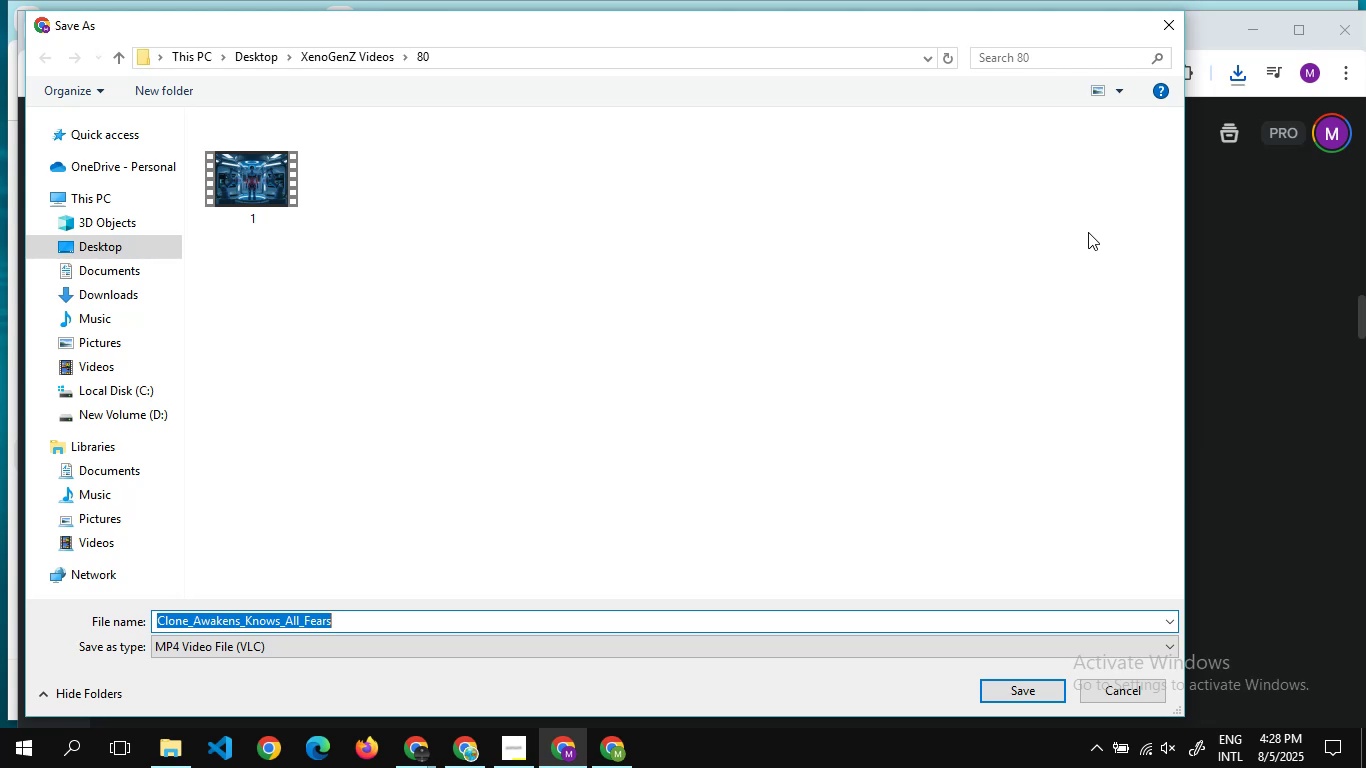 
wait(13.18)
 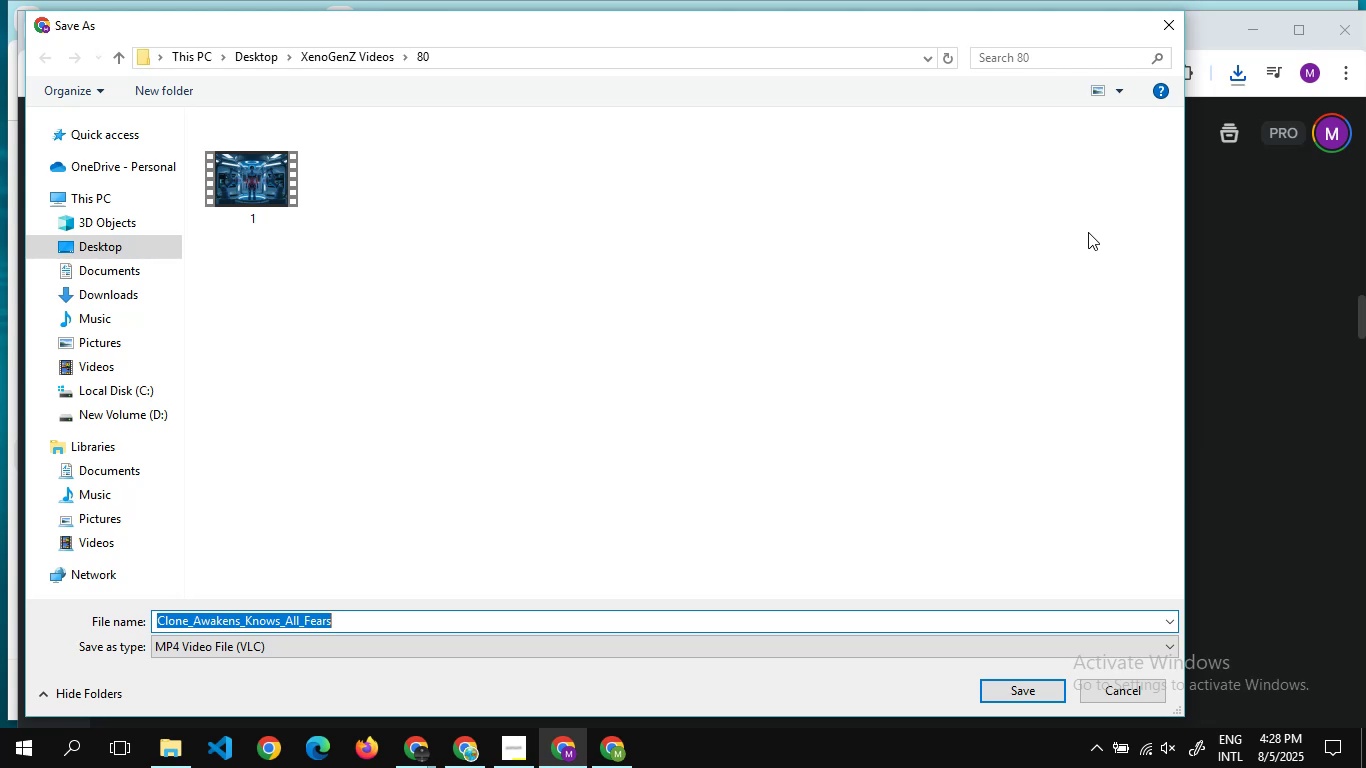 
key(2)
 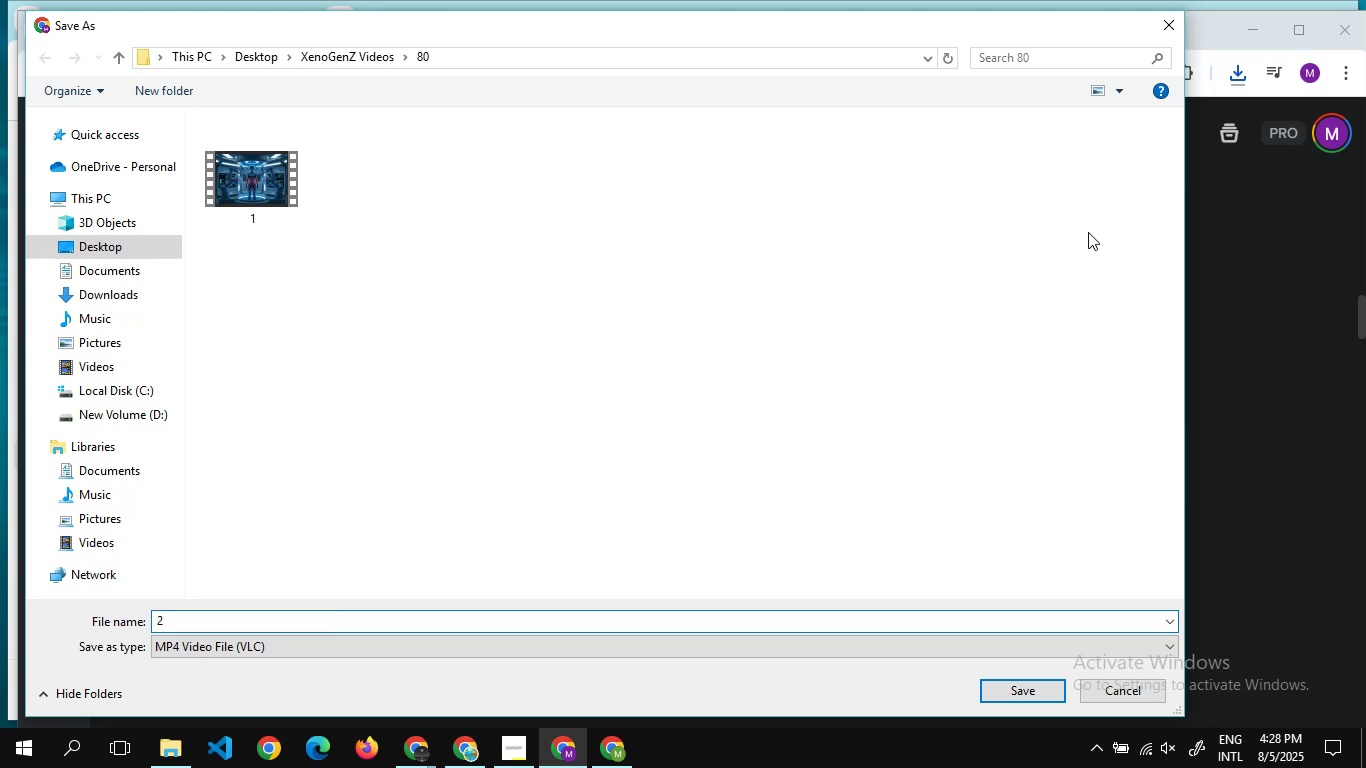 
key(Enter)
 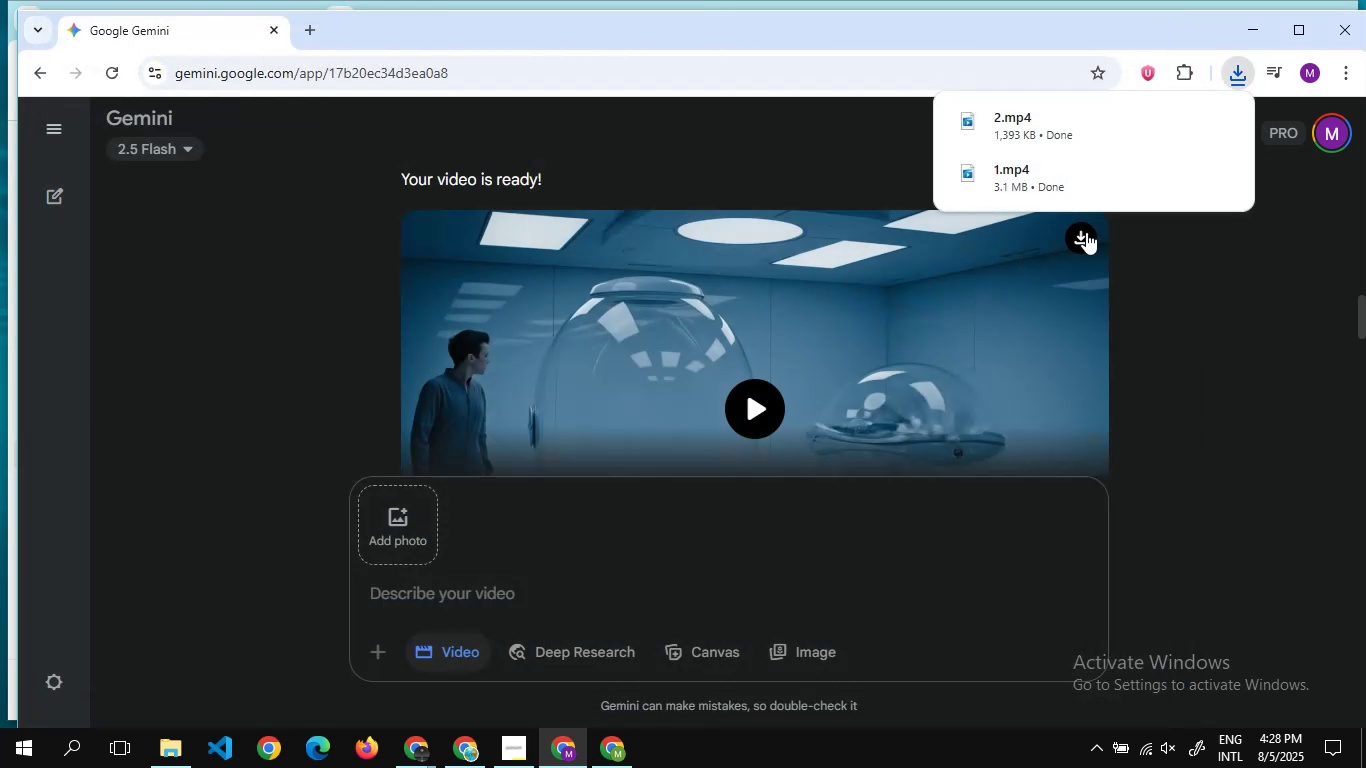 
scroll: coordinate [915, 241], scroll_direction: down, amount: 8.0
 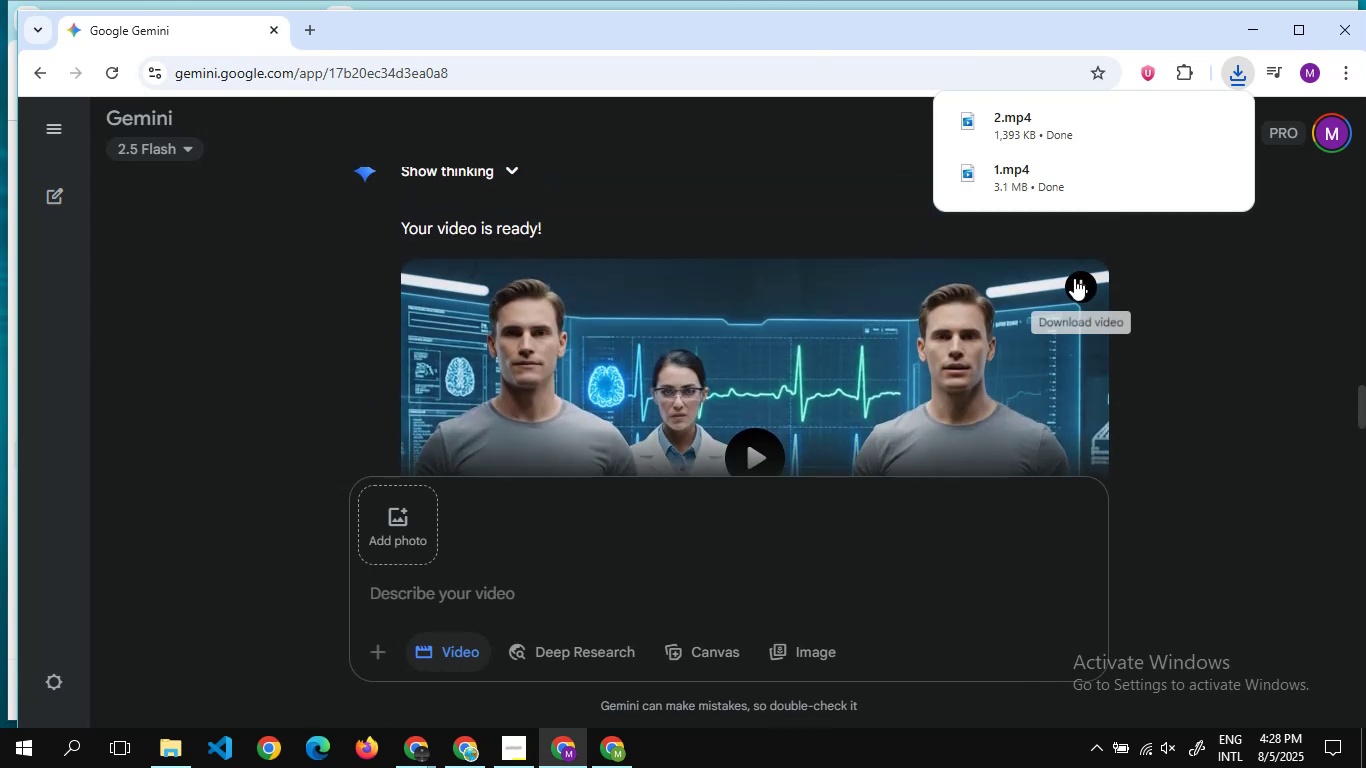 
left_click([1074, 278])
 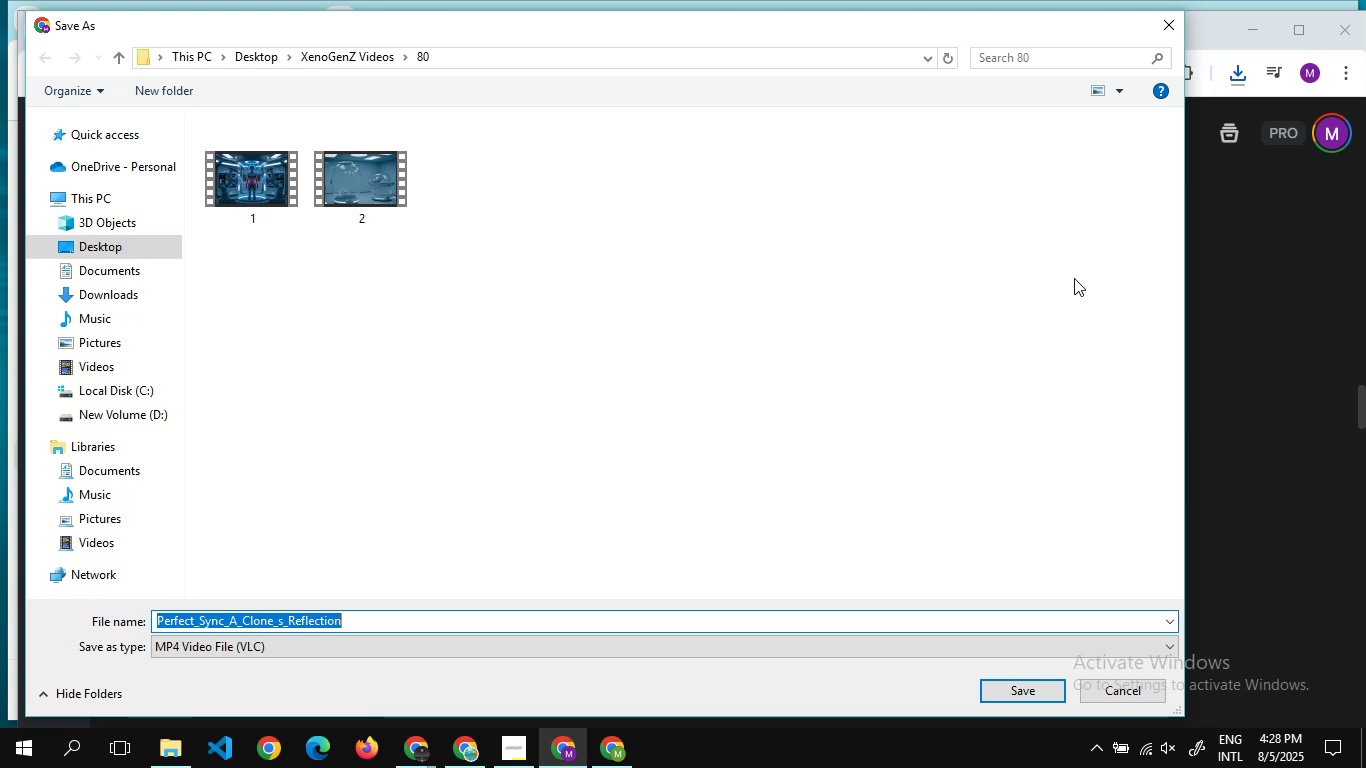 
wait(13.64)
 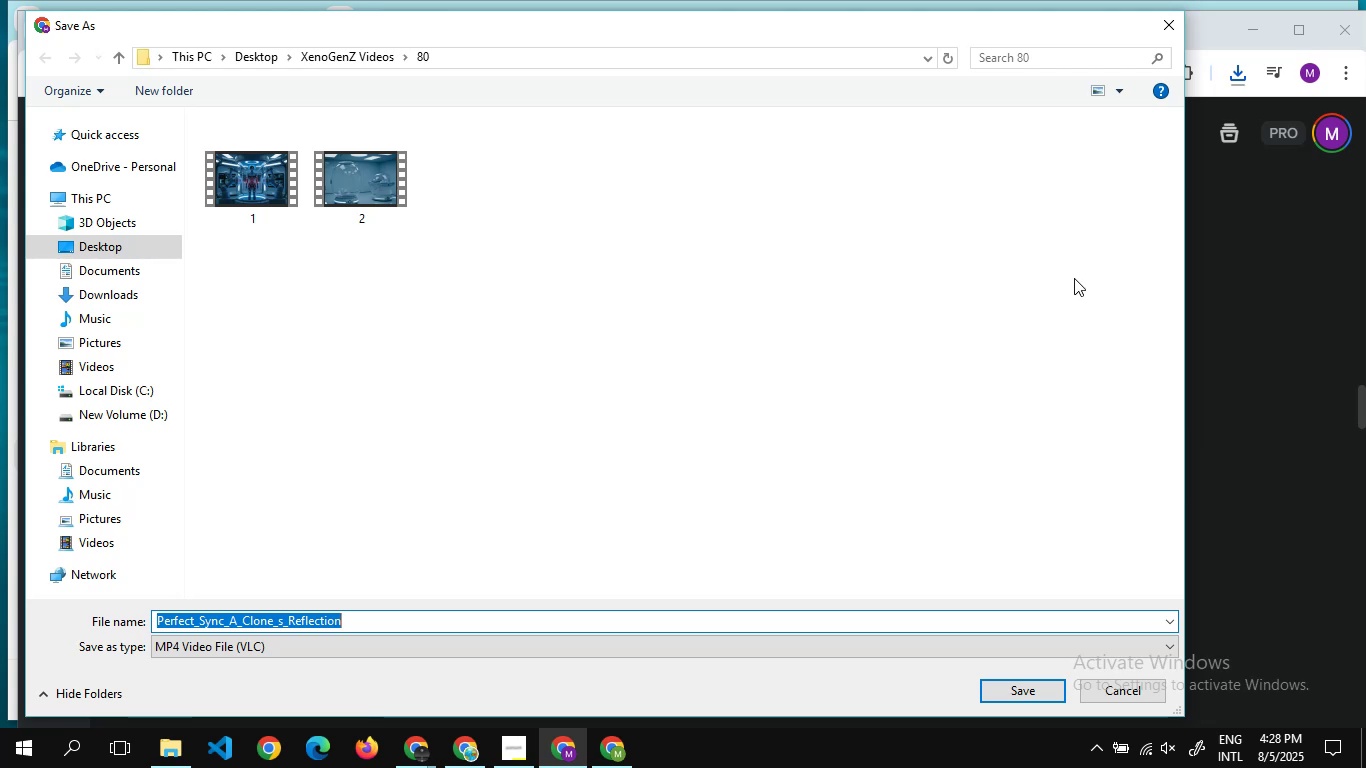 
key(3)
 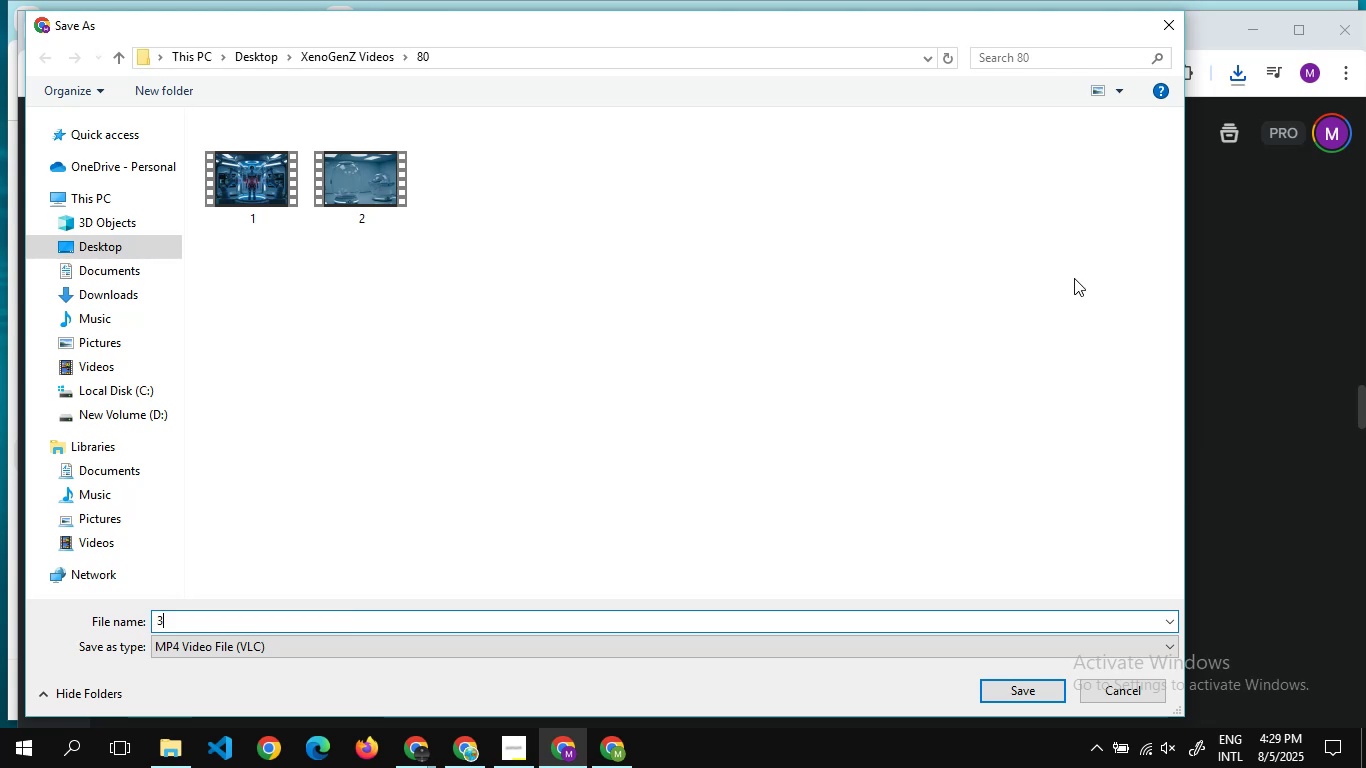 
key(Enter)
 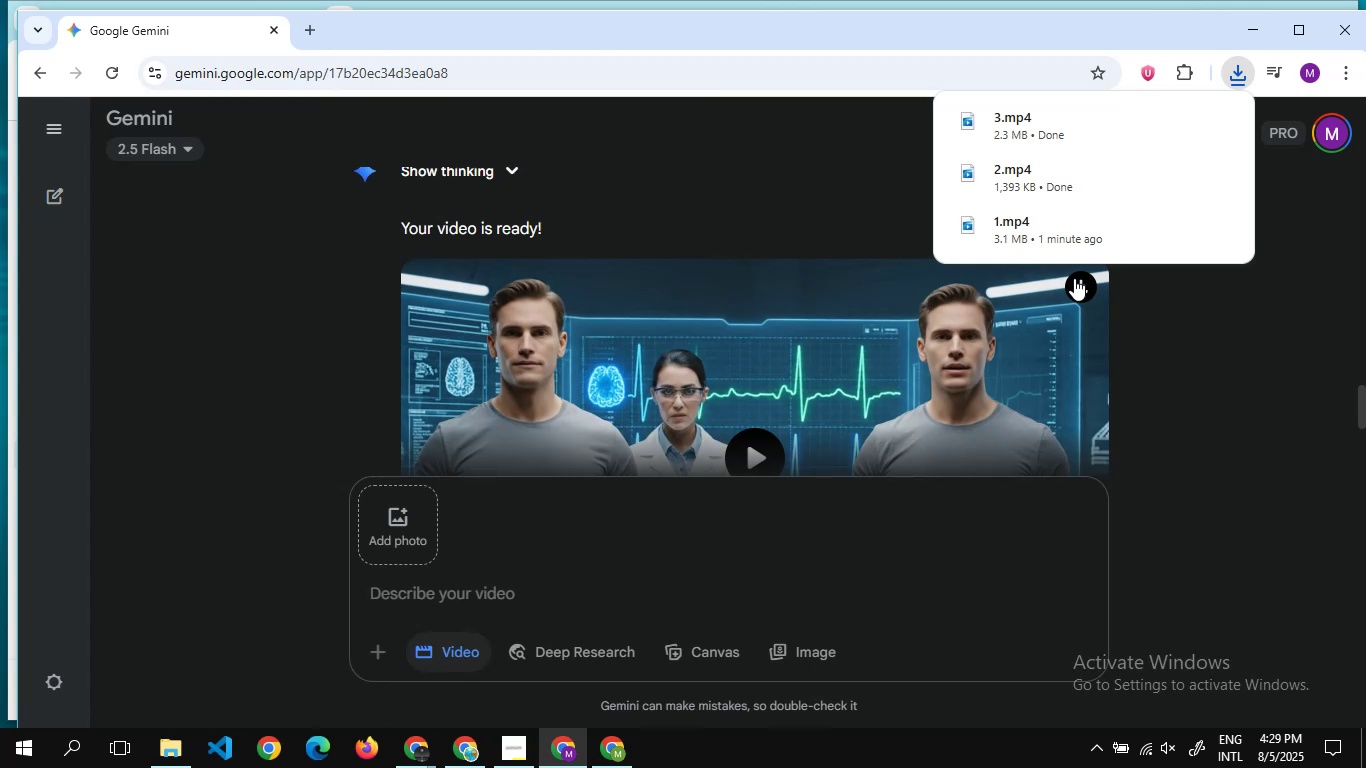 
wait(9.48)
 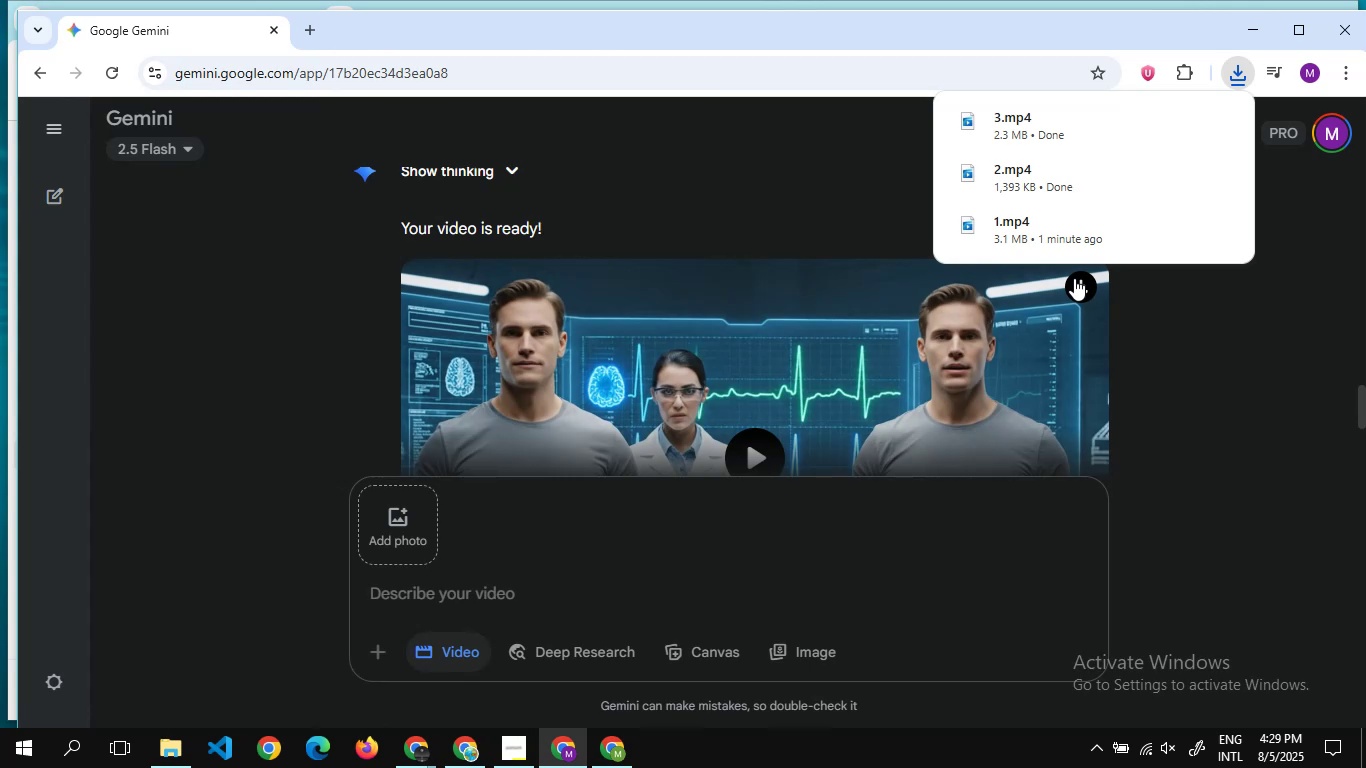 
scroll: coordinate [1003, 318], scroll_direction: down, amount: 3.0
 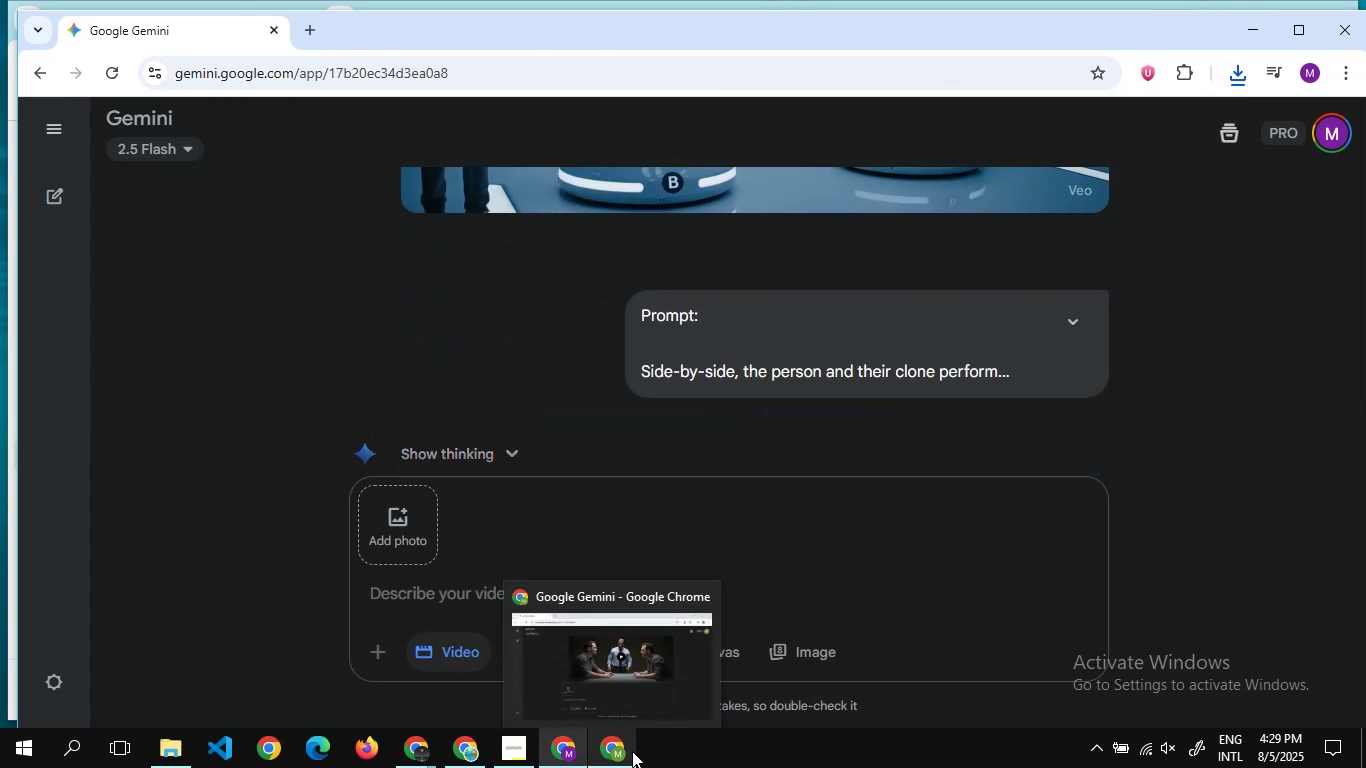 
left_click([632, 751])
 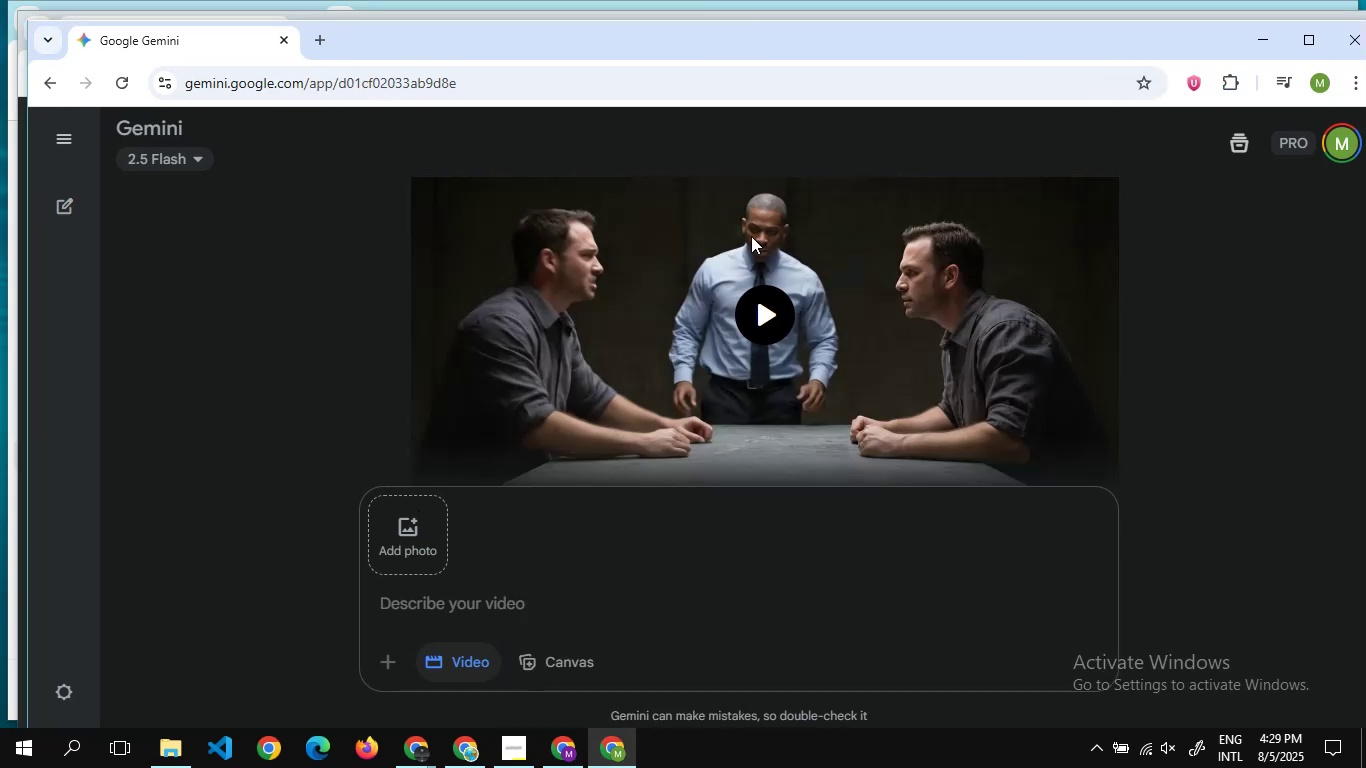 
scroll: coordinate [751, 236], scroll_direction: up, amount: 38.0
 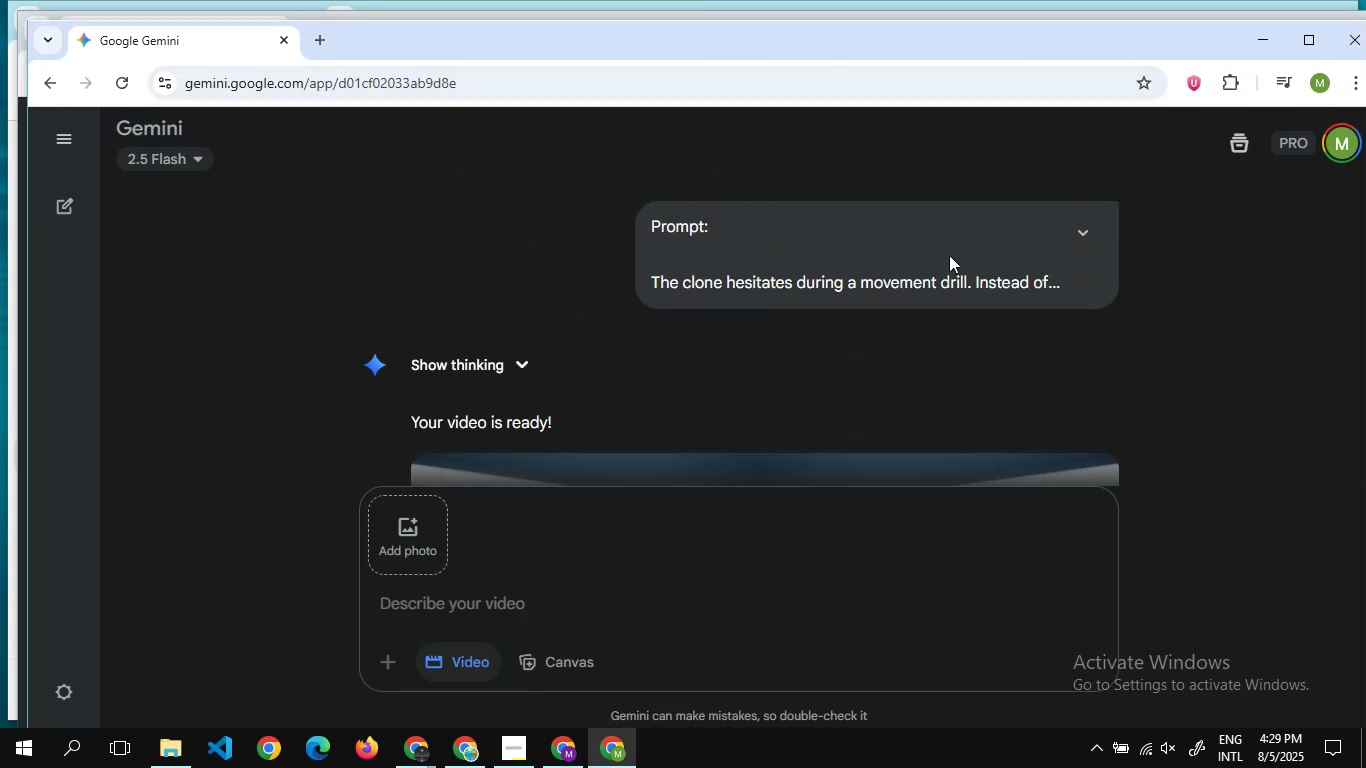 
scroll: coordinate [944, 329], scroll_direction: down, amount: 1.0
 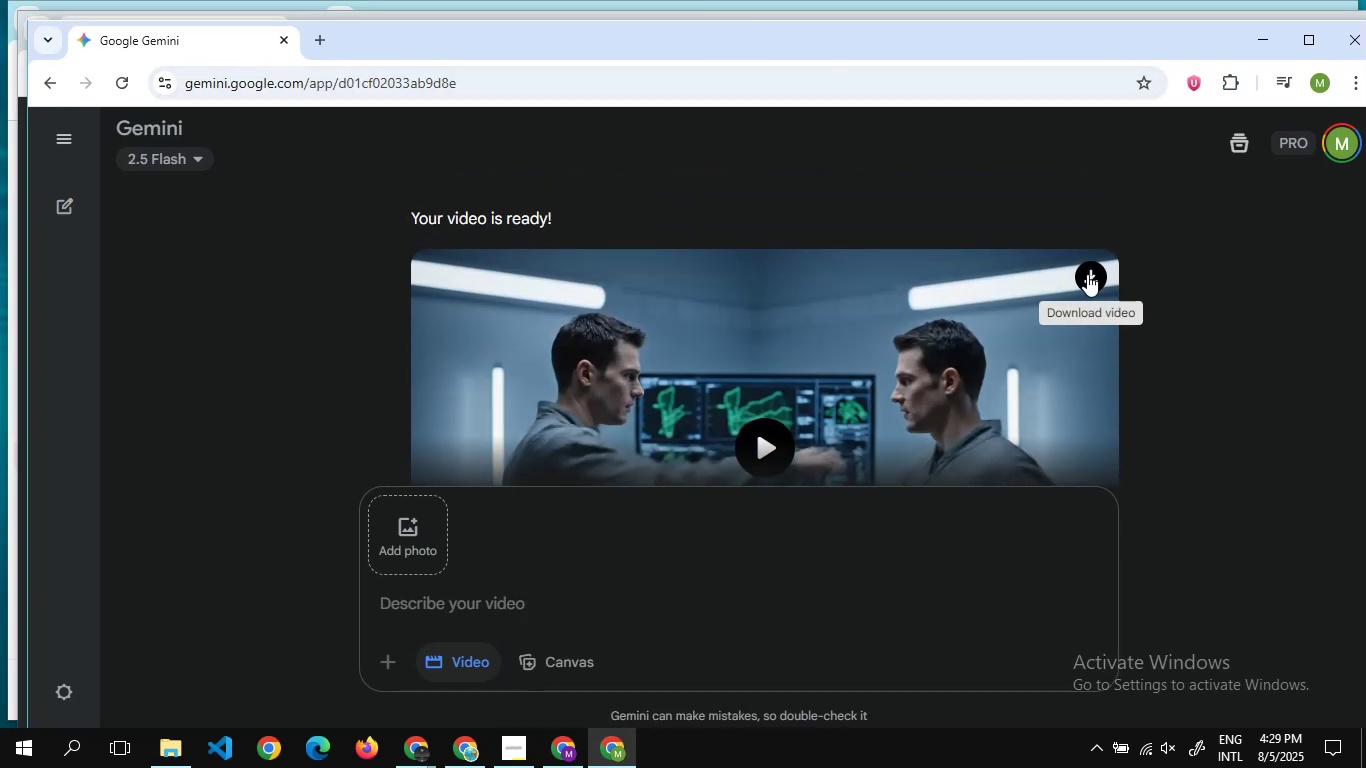 
left_click([1087, 274])
 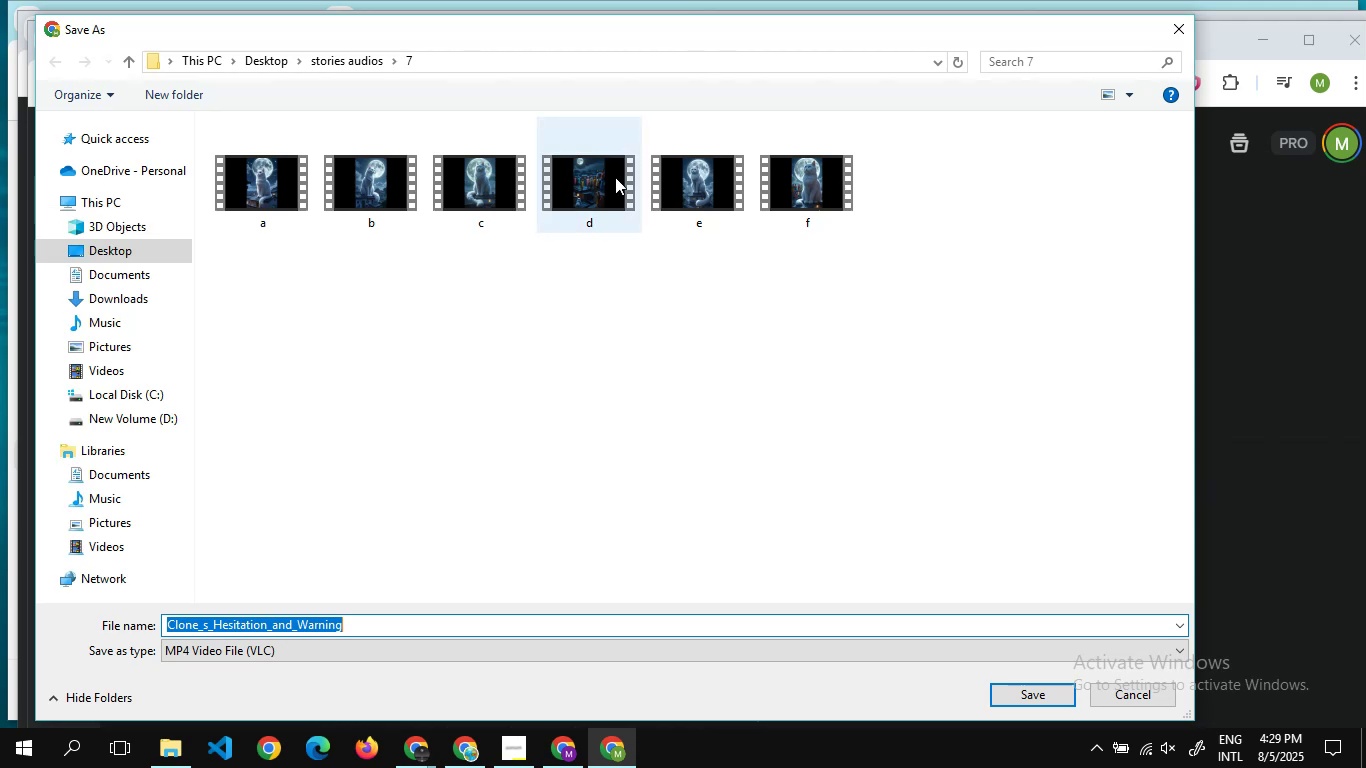 
wait(7.35)
 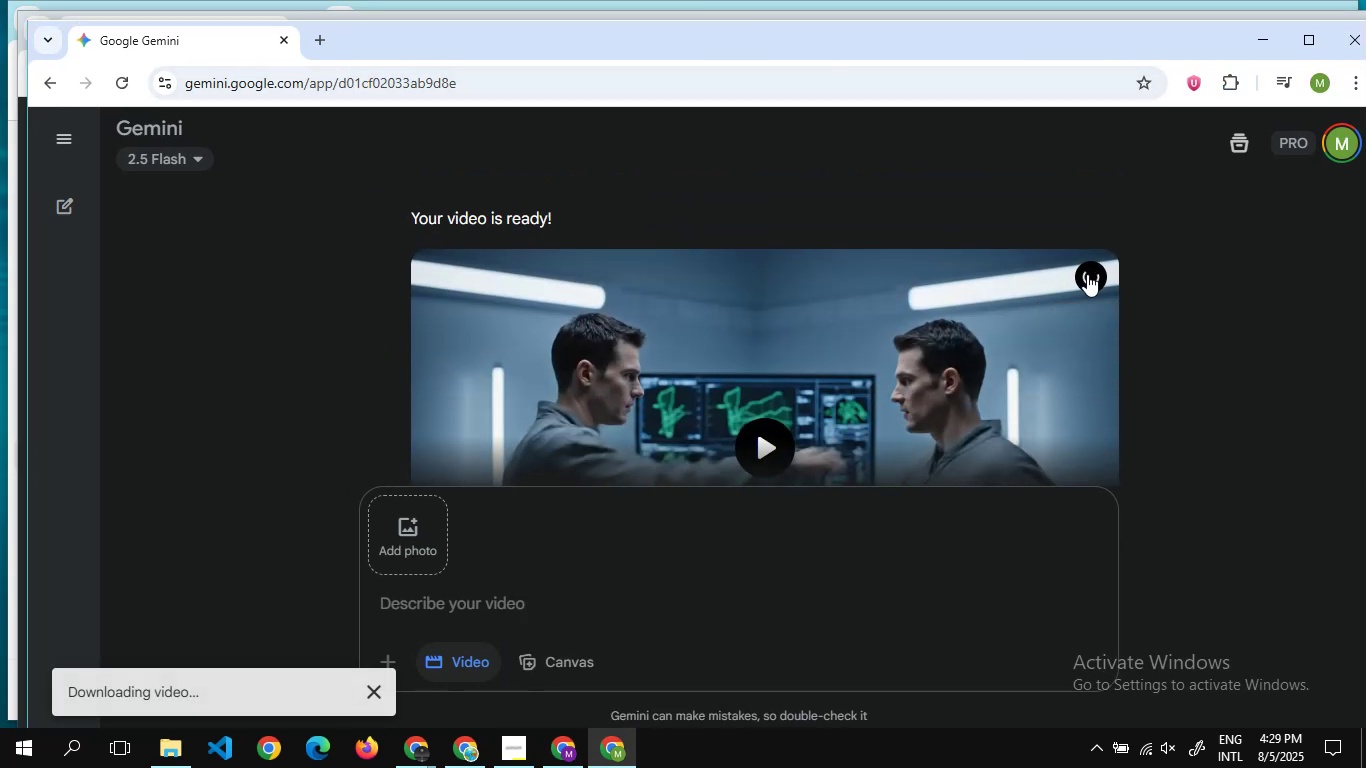 
double_click([271, 55])
 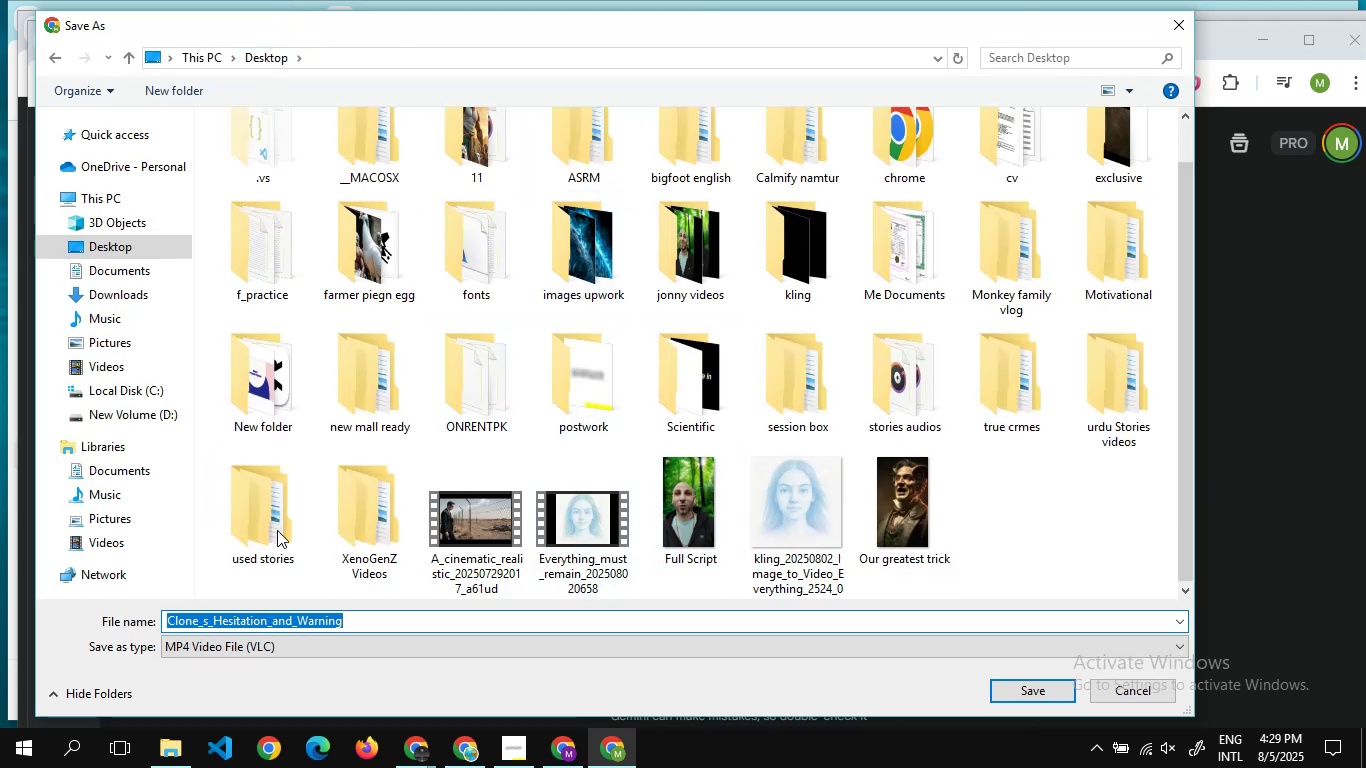 
double_click([378, 514])
 